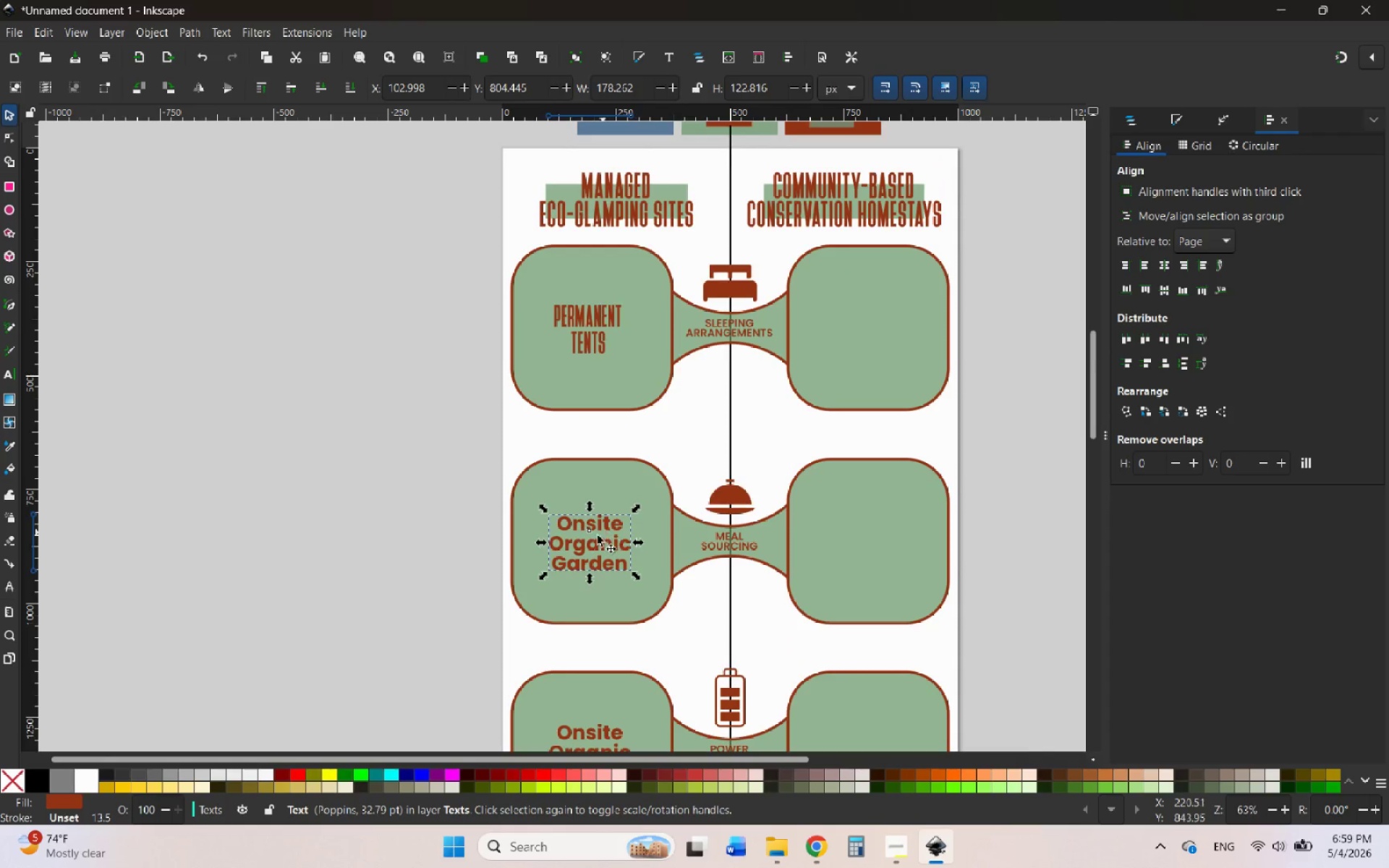 
hold_key(key=ControlLeft, duration=0.64)
scroll: coordinate [575, 553], scroll_direction: up, amount: 1.0
 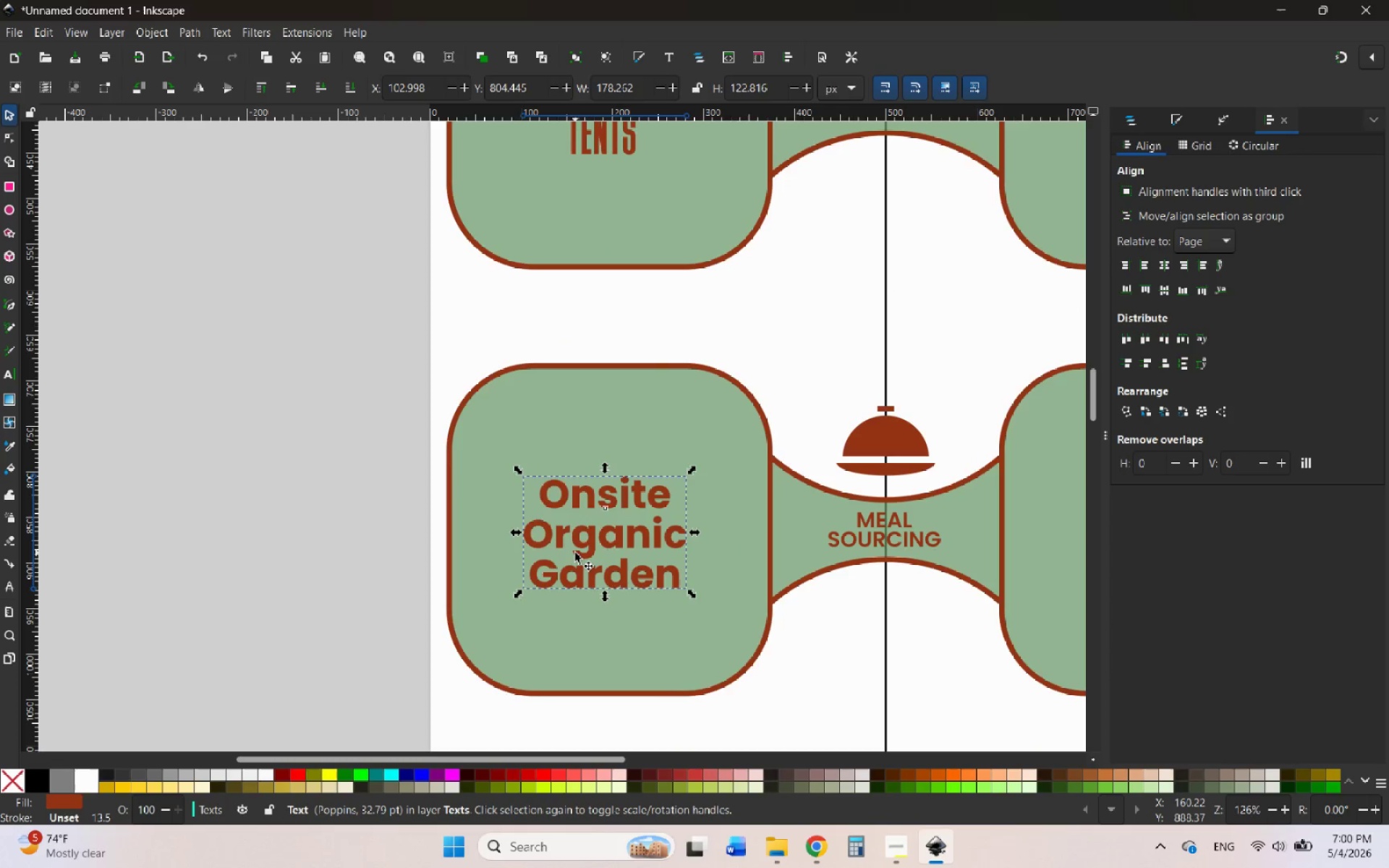 
key(Delete)
 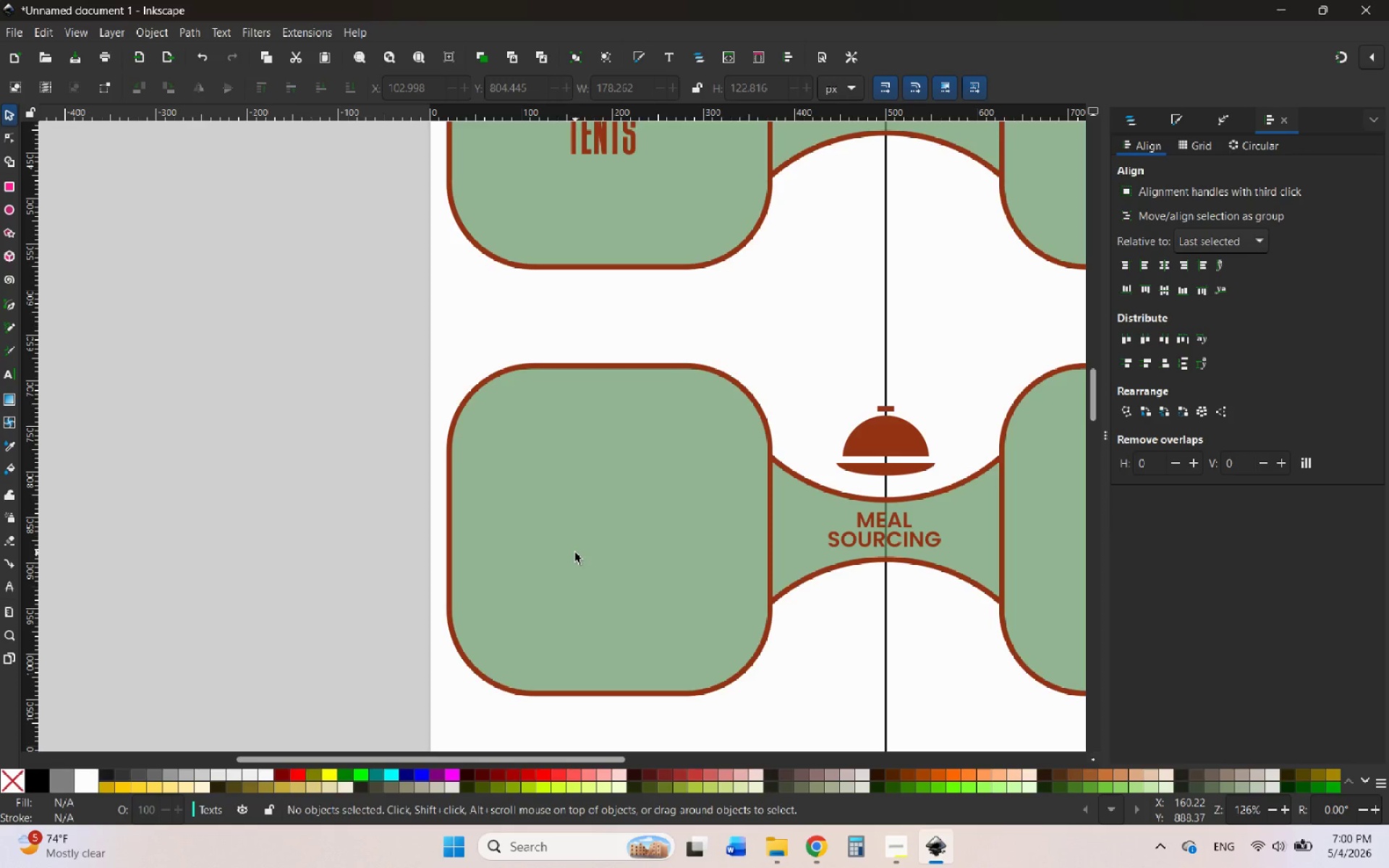 
hold_key(key=ControlLeft, duration=0.61)
 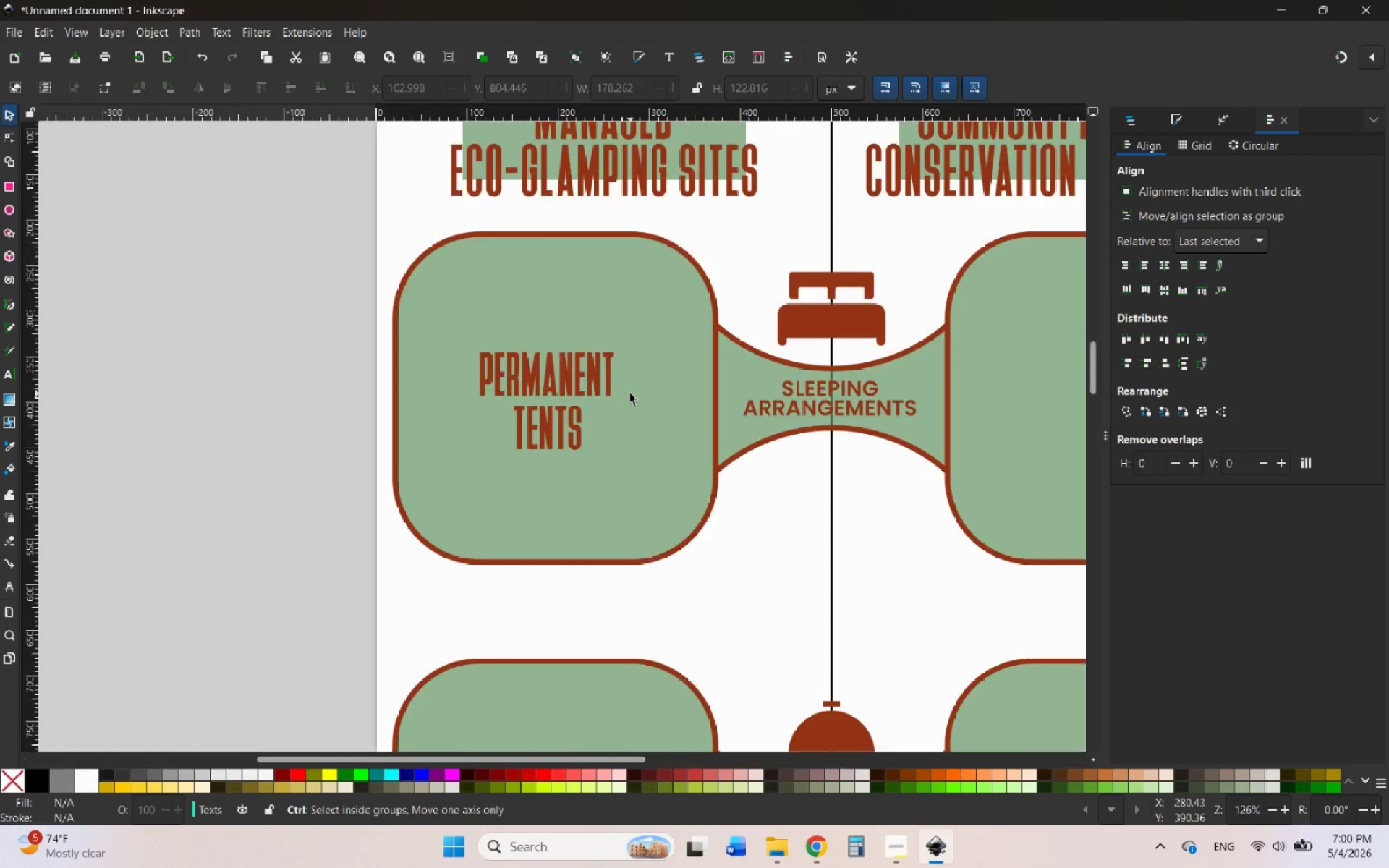 
hold_key(key=ControlLeft, duration=0.5)
 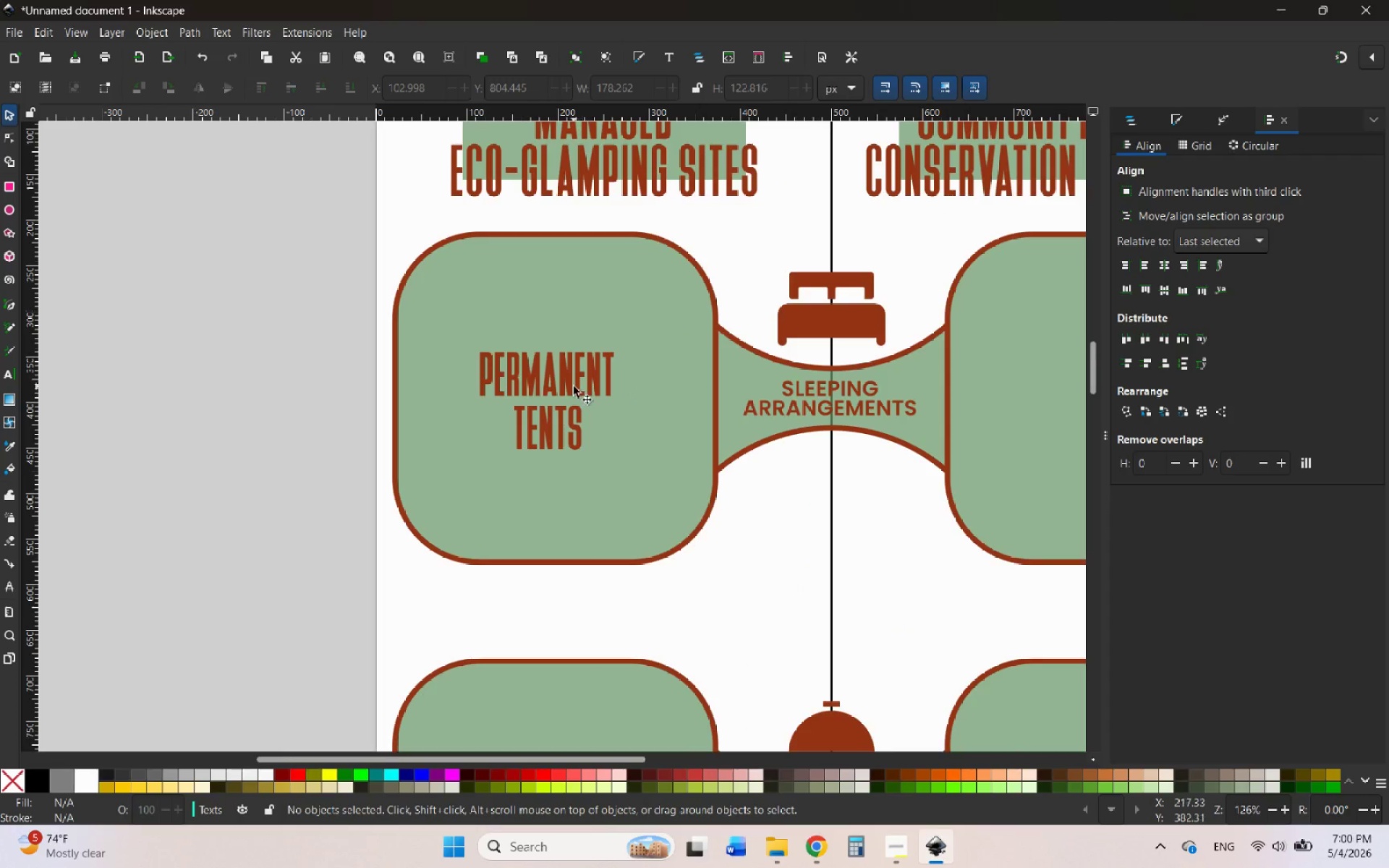 
scroll: coordinate [600, 555], scroll_direction: down, amount: 2.0
 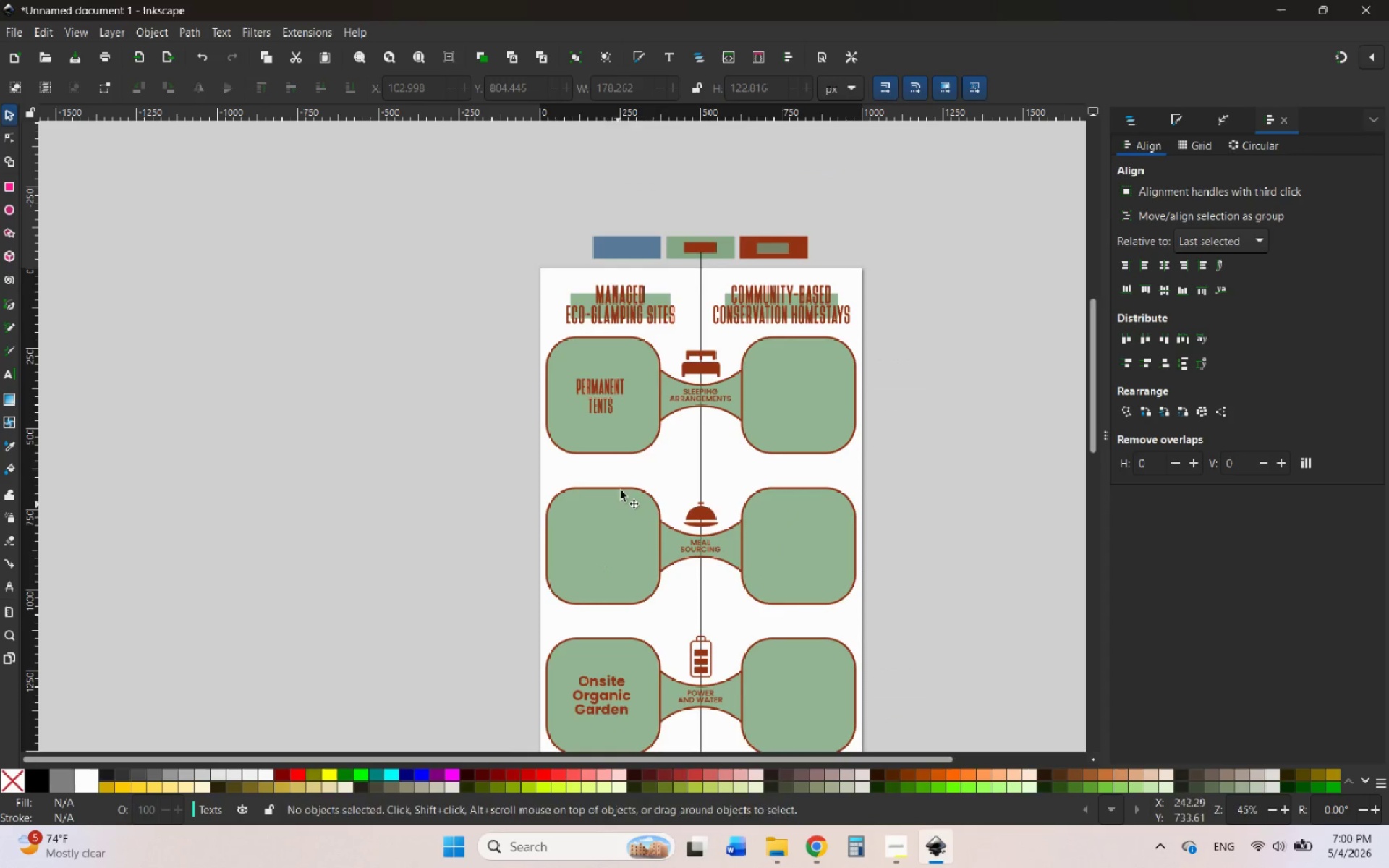 
scroll: coordinate [630, 393], scroll_direction: up, amount: 2.0
 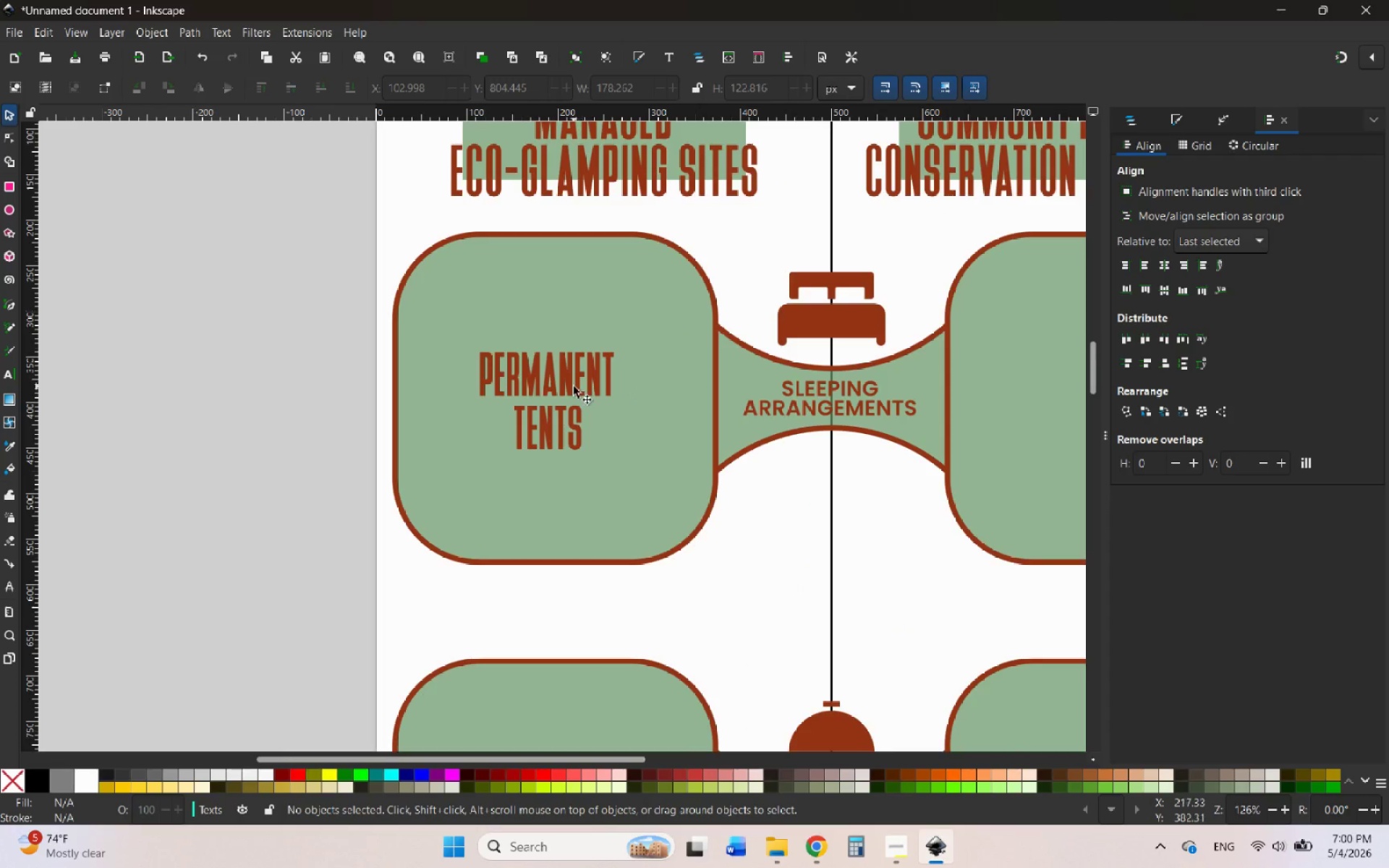 
left_click_drag(start_coordinate=[574, 386], to_coordinate=[579, 386])
 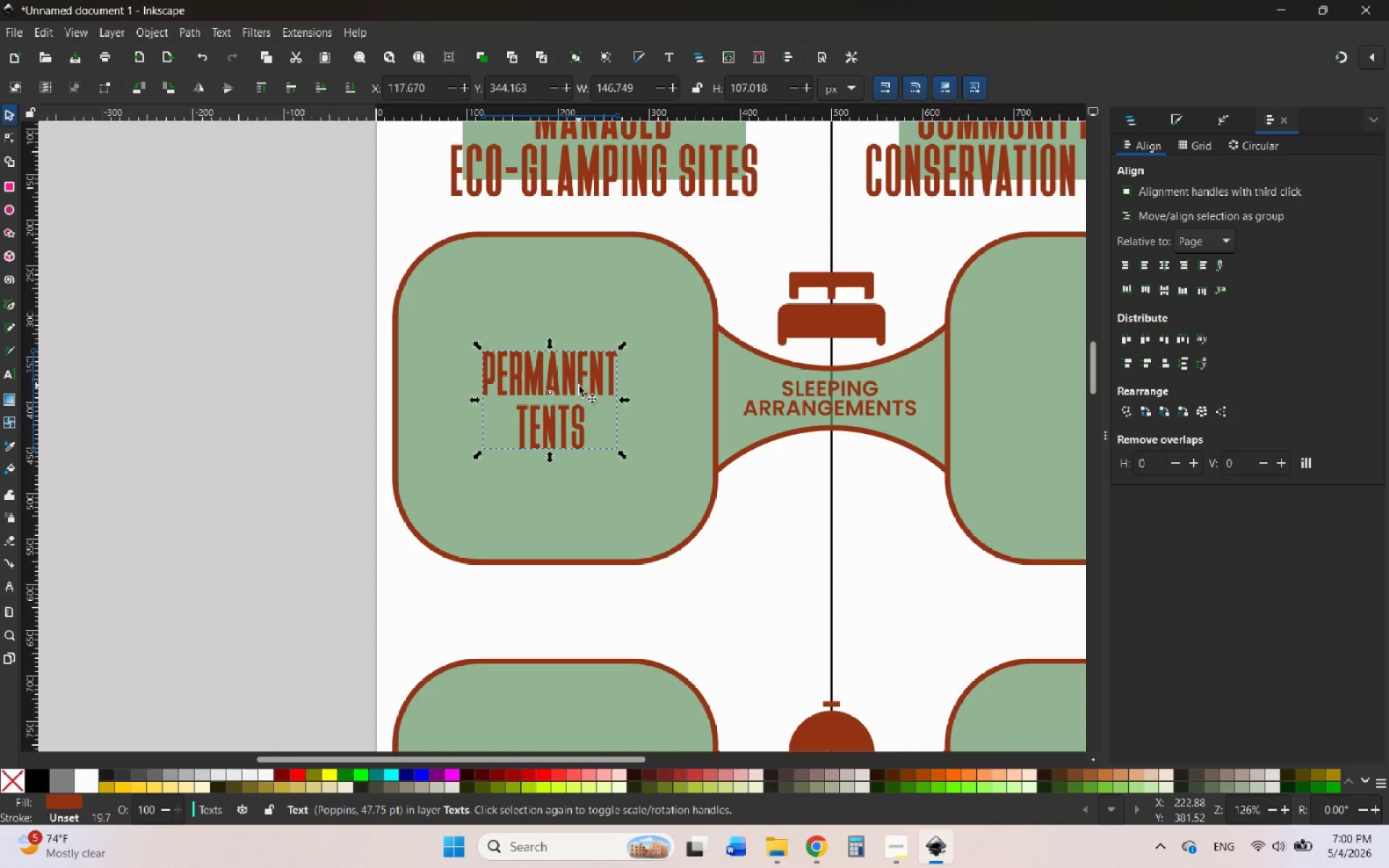 
key(Control+ControlLeft)
 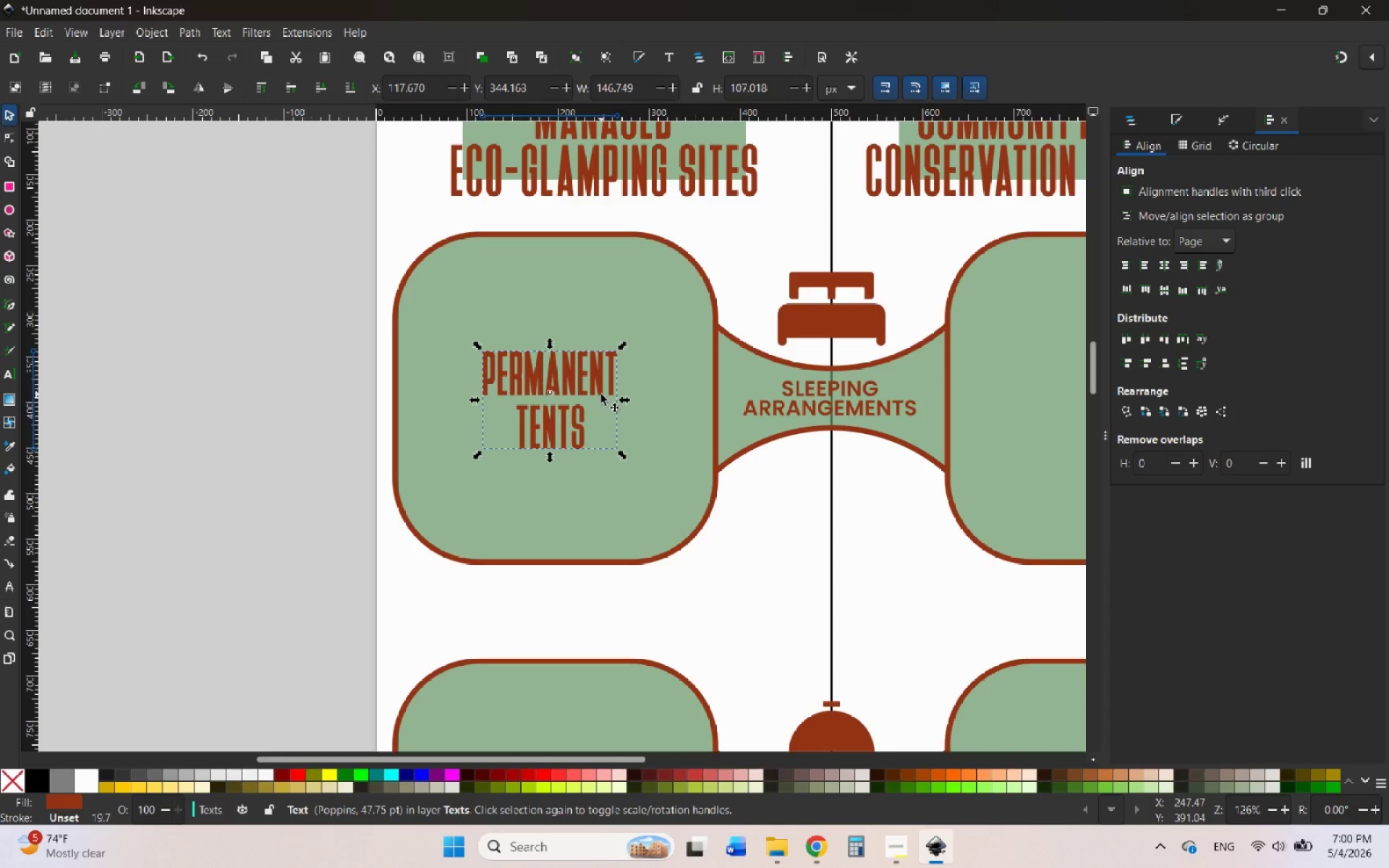 
hold_key(key=ControlLeft, duration=0.78)
scroll: coordinate [613, 401], scroll_direction: none, amount: 0.0
 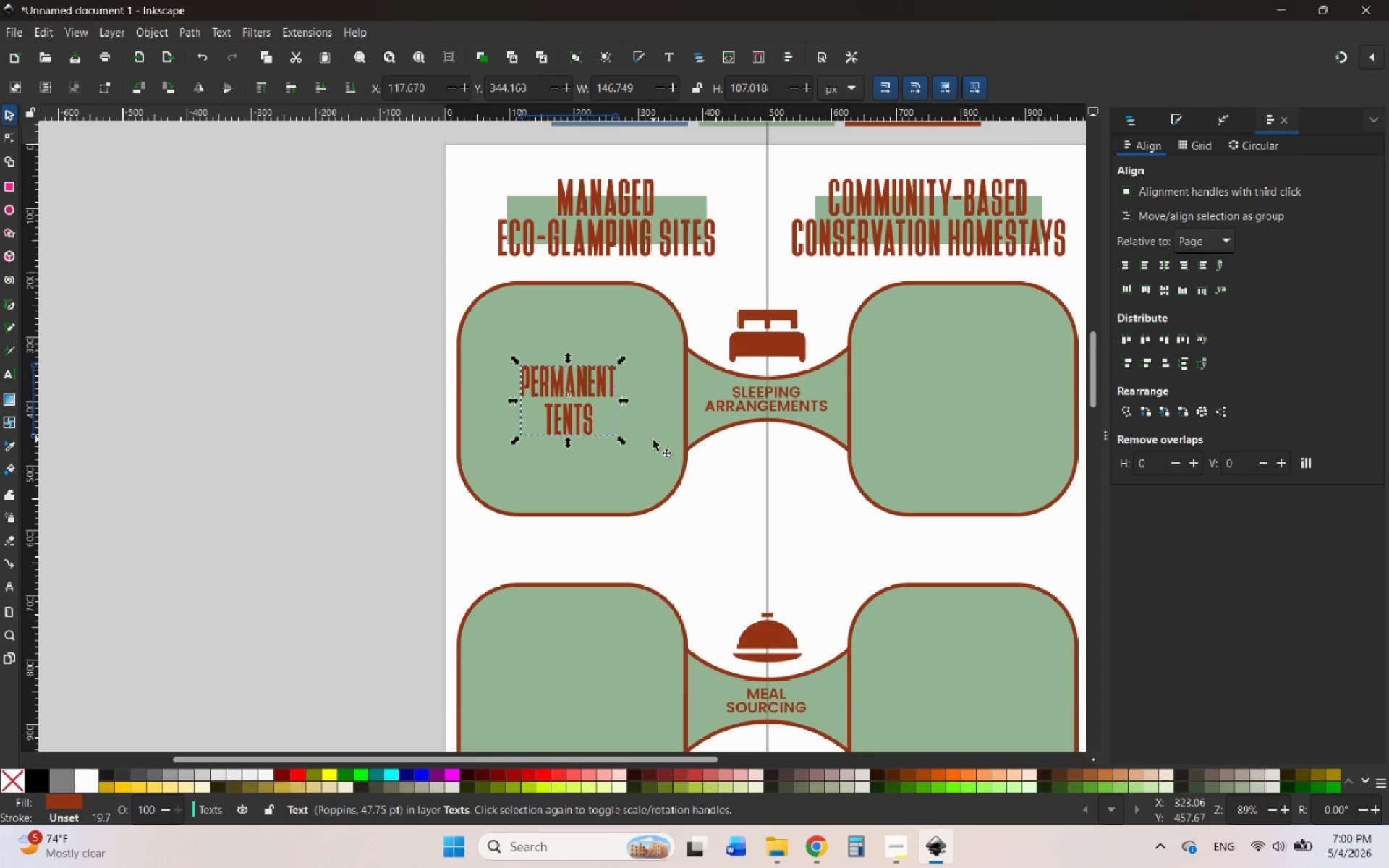 
scroll: coordinate [653, 449], scroll_direction: down, amount: 1.0
 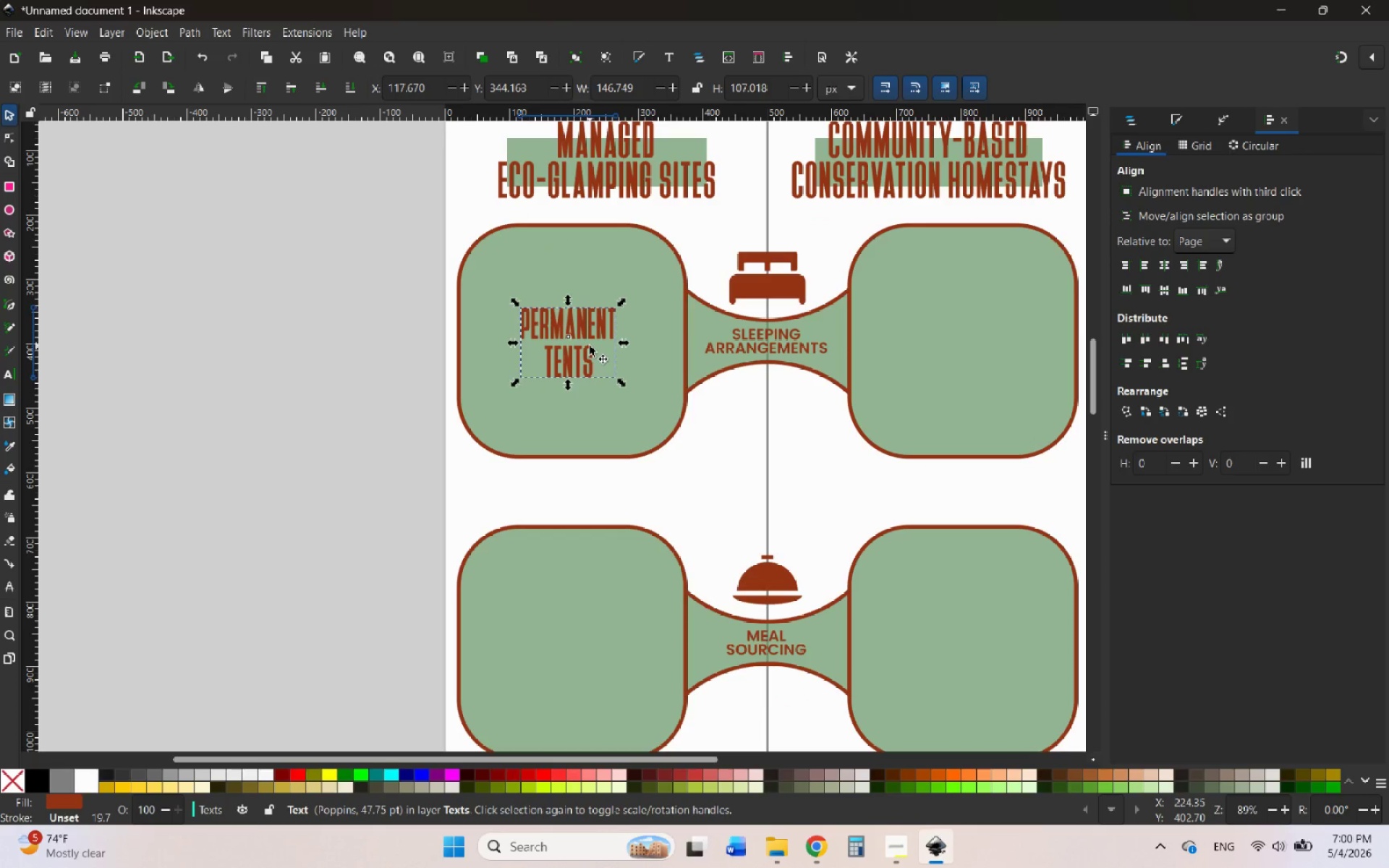 
right_click([590, 346])
 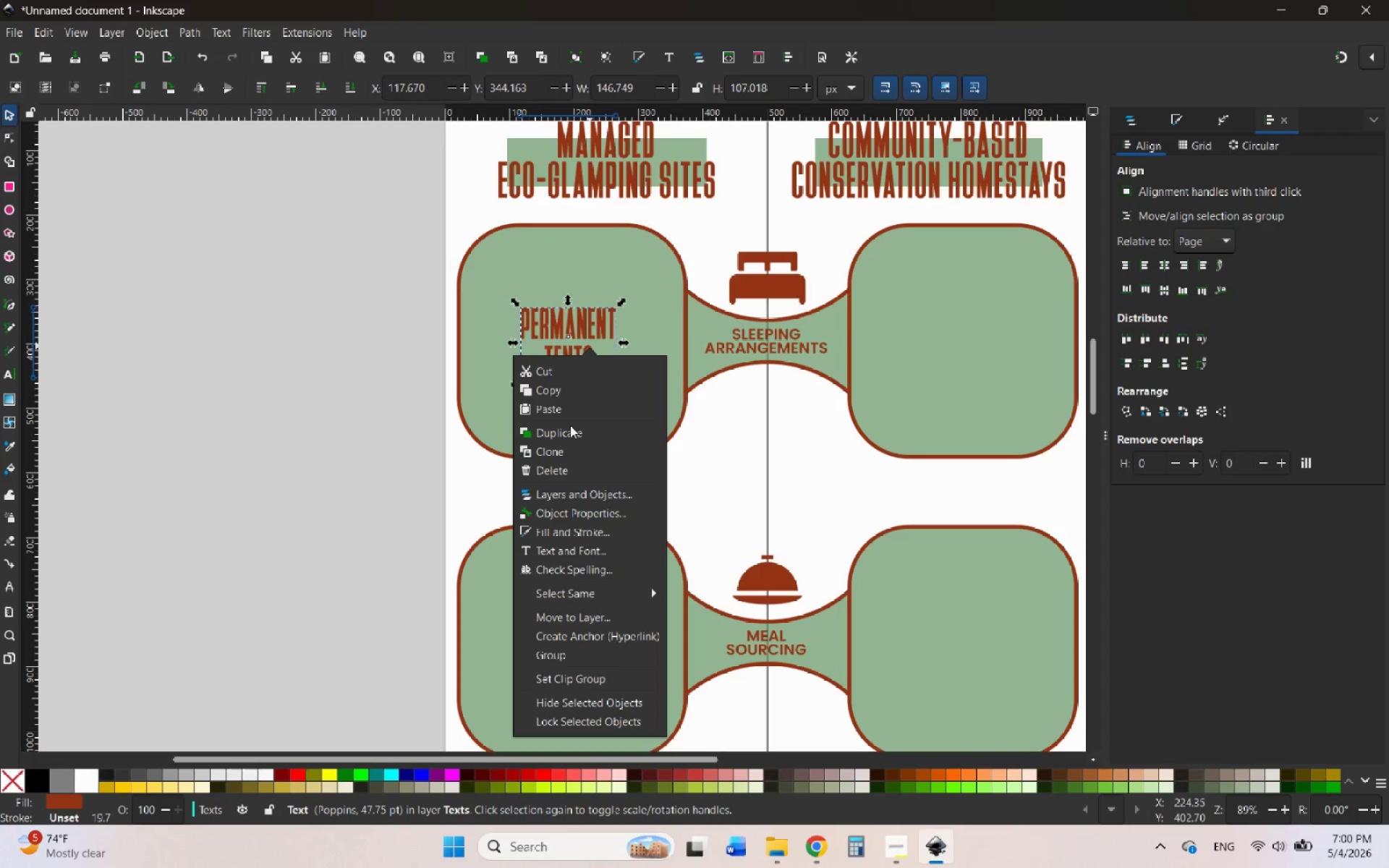 
left_click([571, 435])
 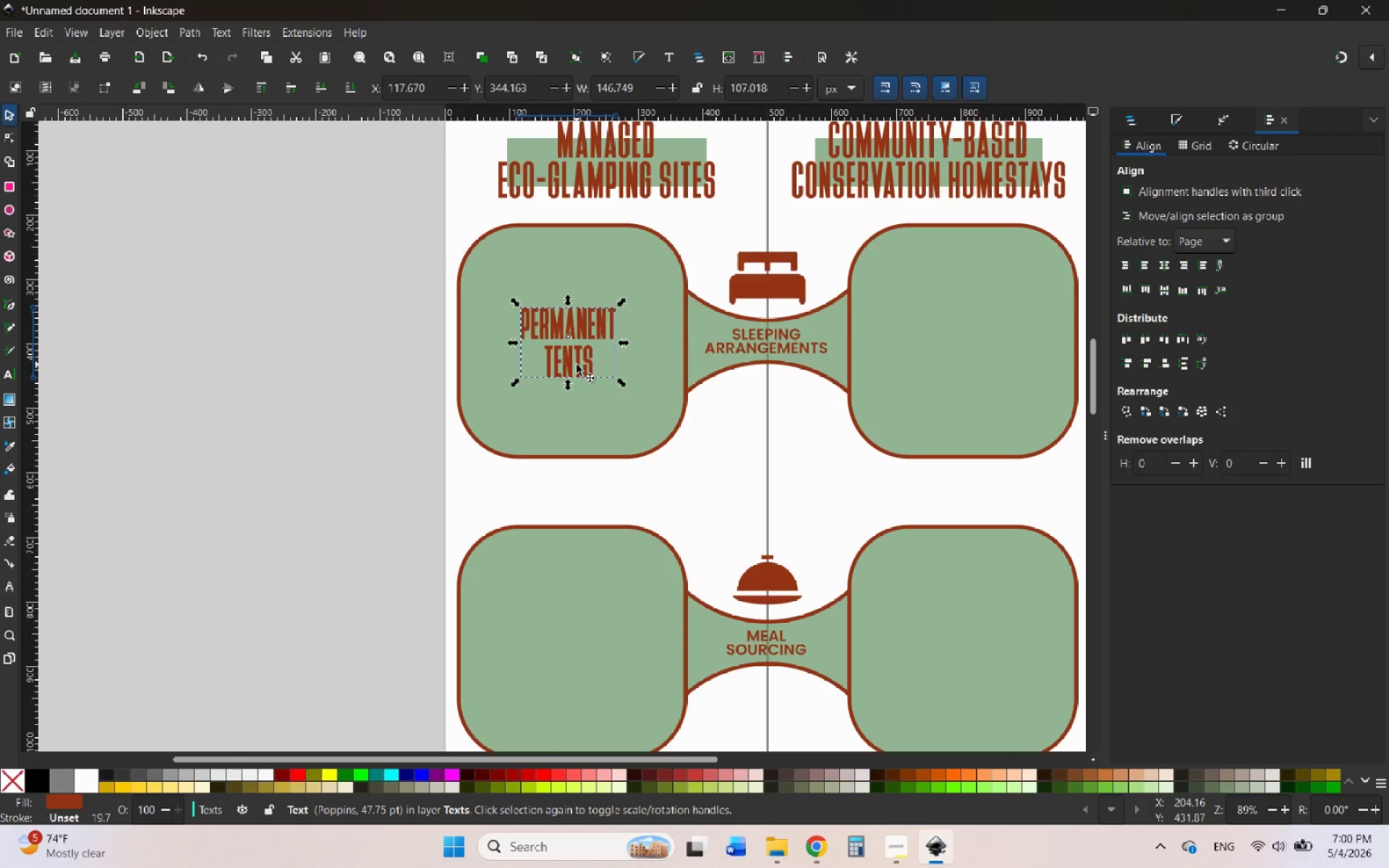 
left_click_drag(start_coordinate=[577, 364], to_coordinate=[587, 665])
 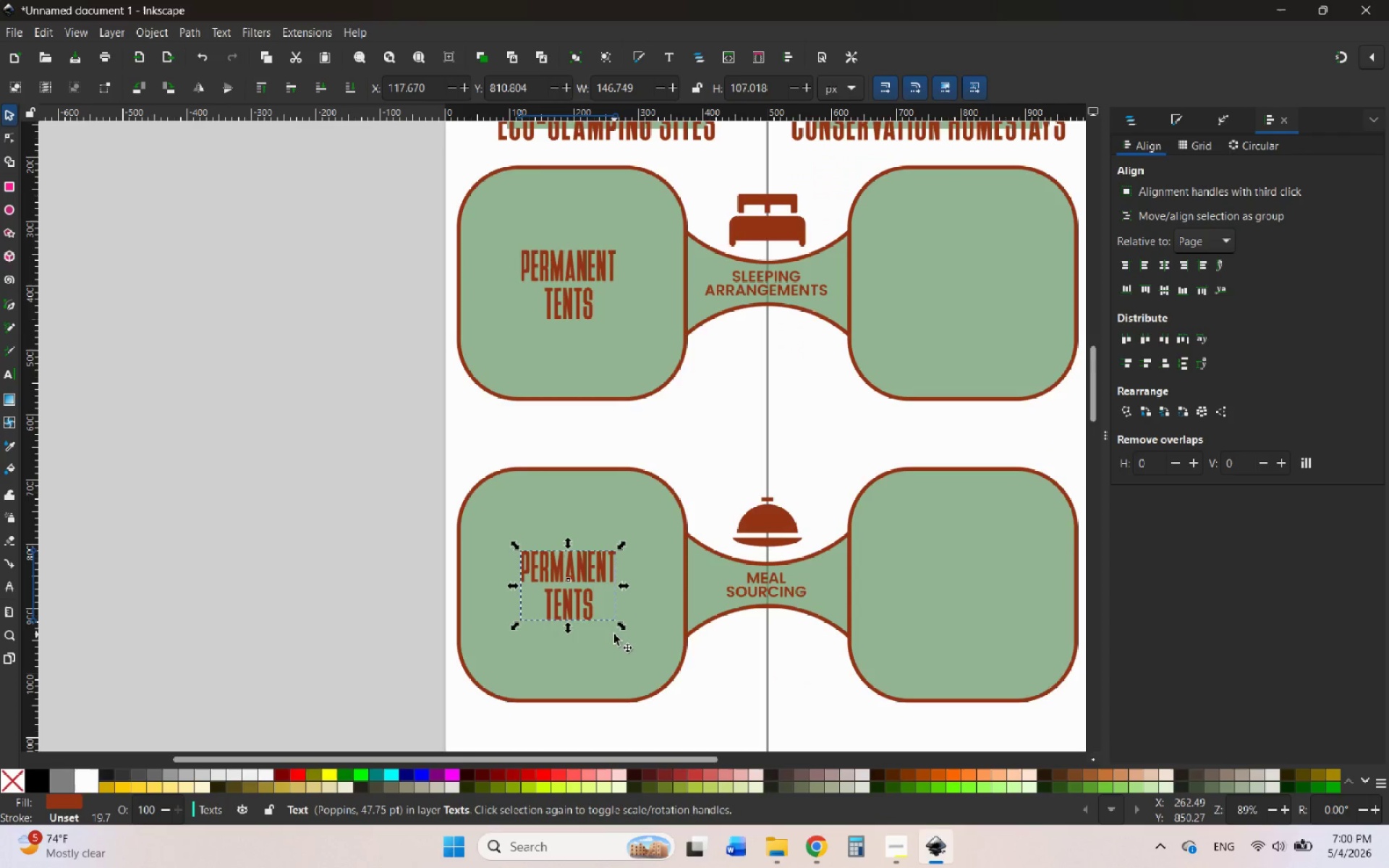 
hold_key(key=ControlLeft, duration=1.72)
 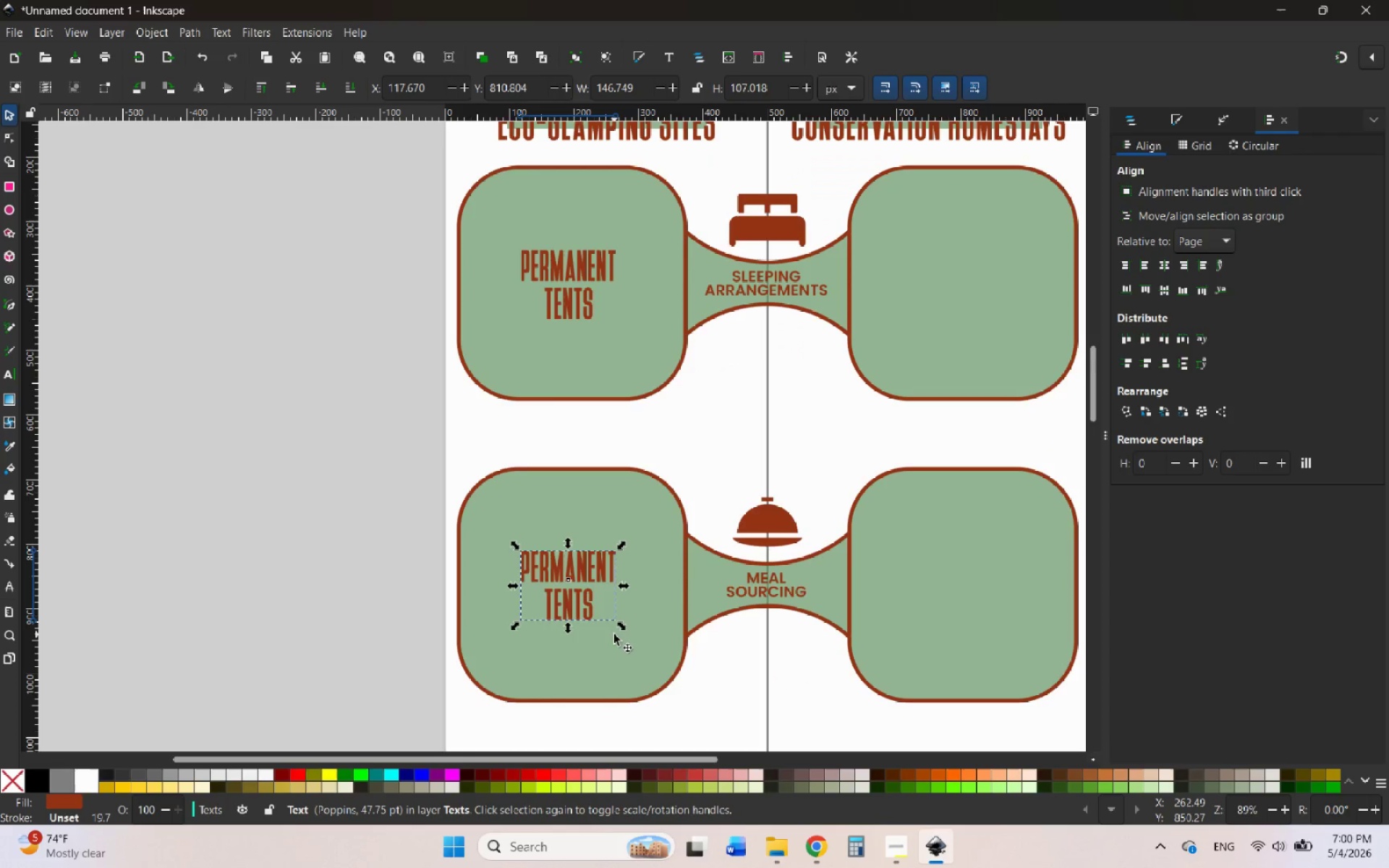 
scroll: coordinate [614, 634], scroll_direction: down, amount: 1.0
 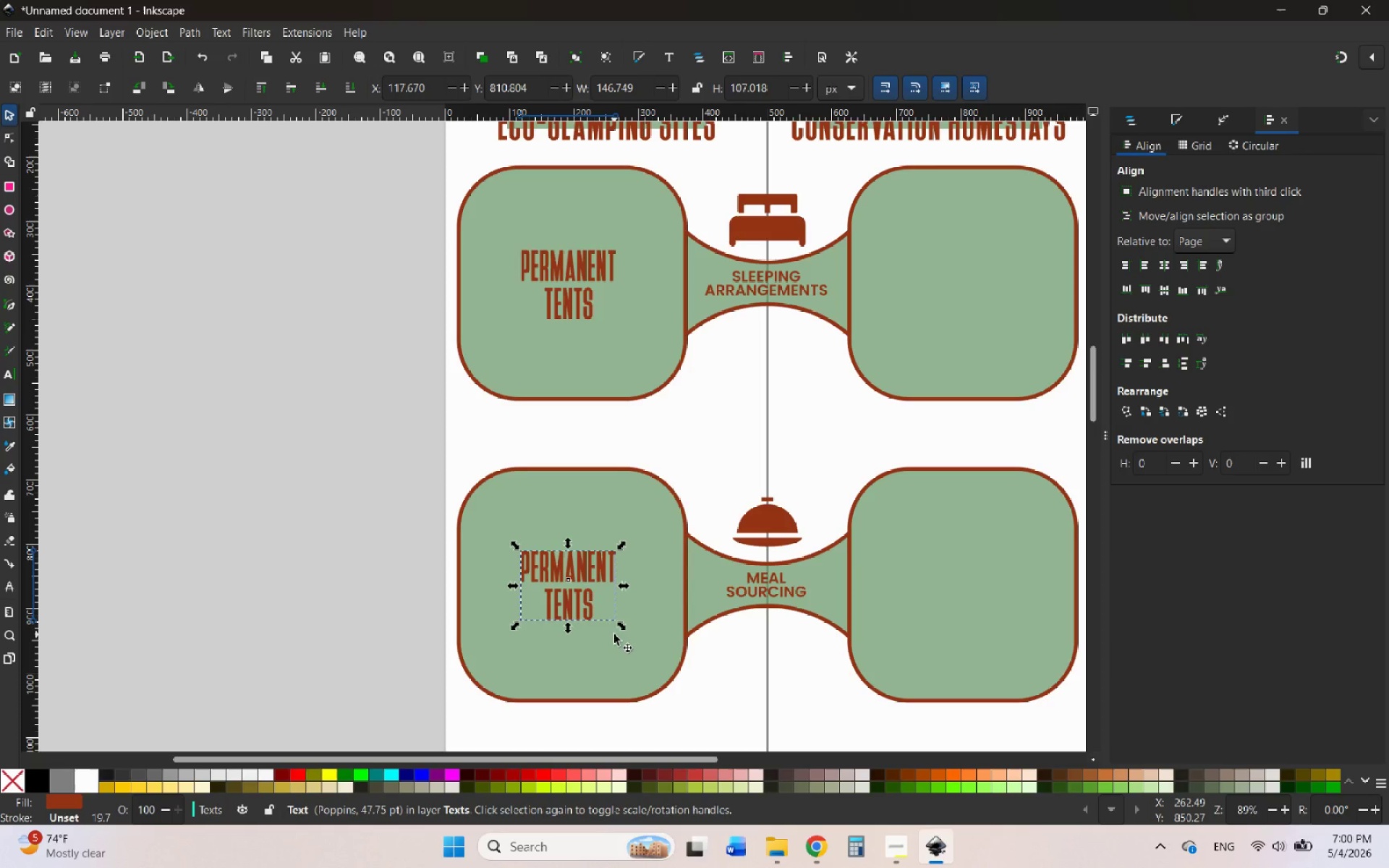 
wait(6.69)
 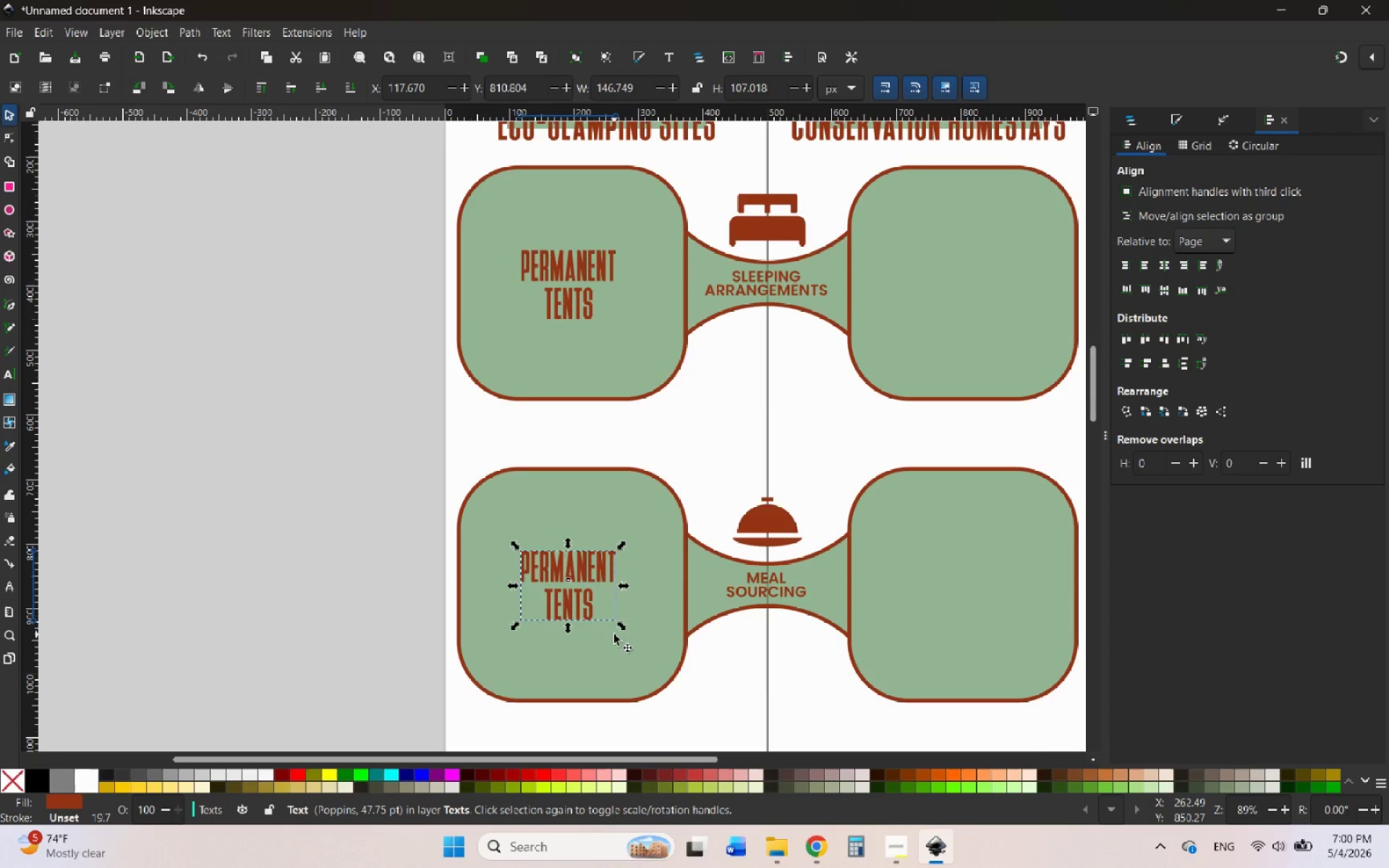 
left_click_drag(start_coordinate=[590, 601], to_coordinate=[593, 606])
 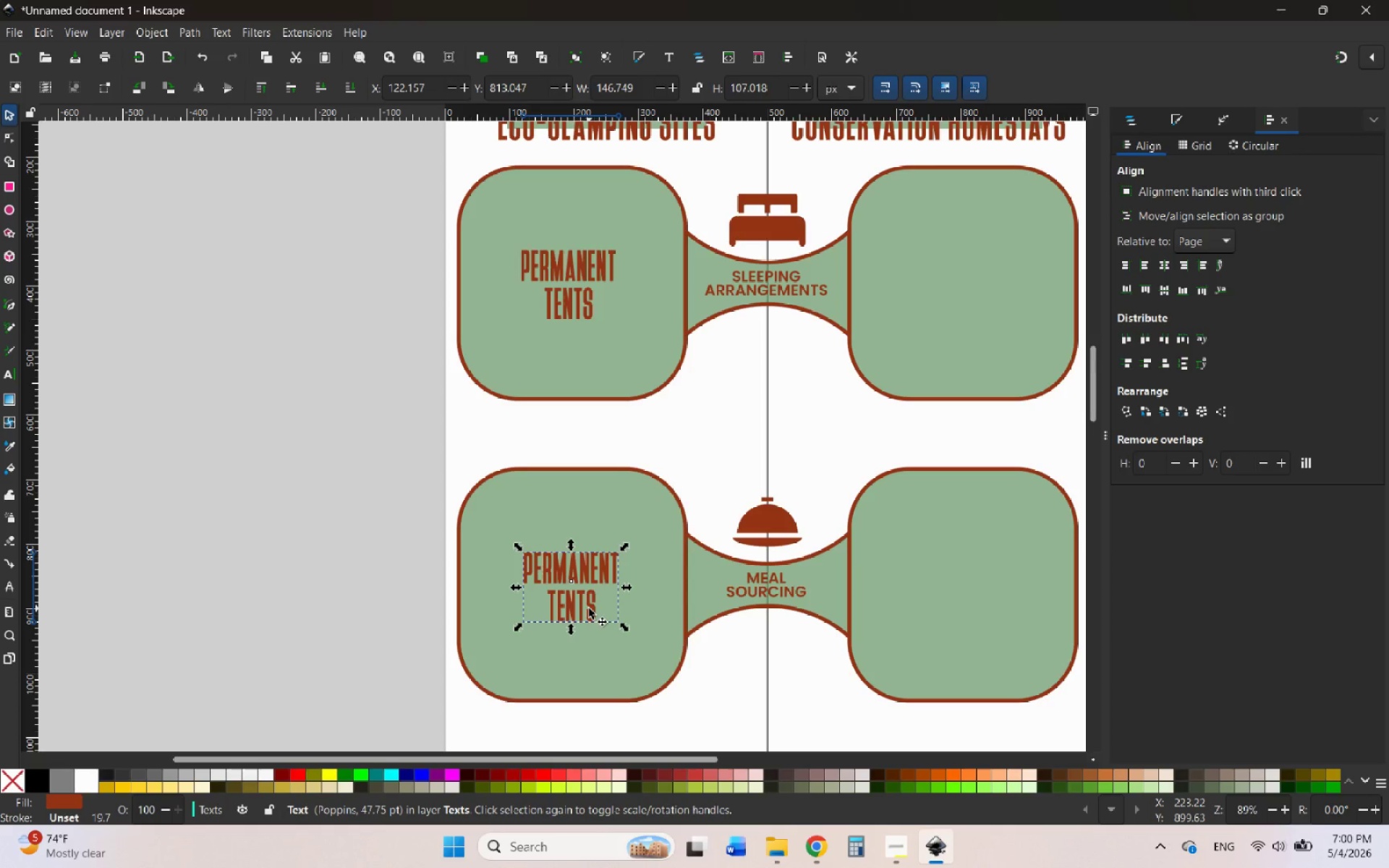 
wait(7.59)
 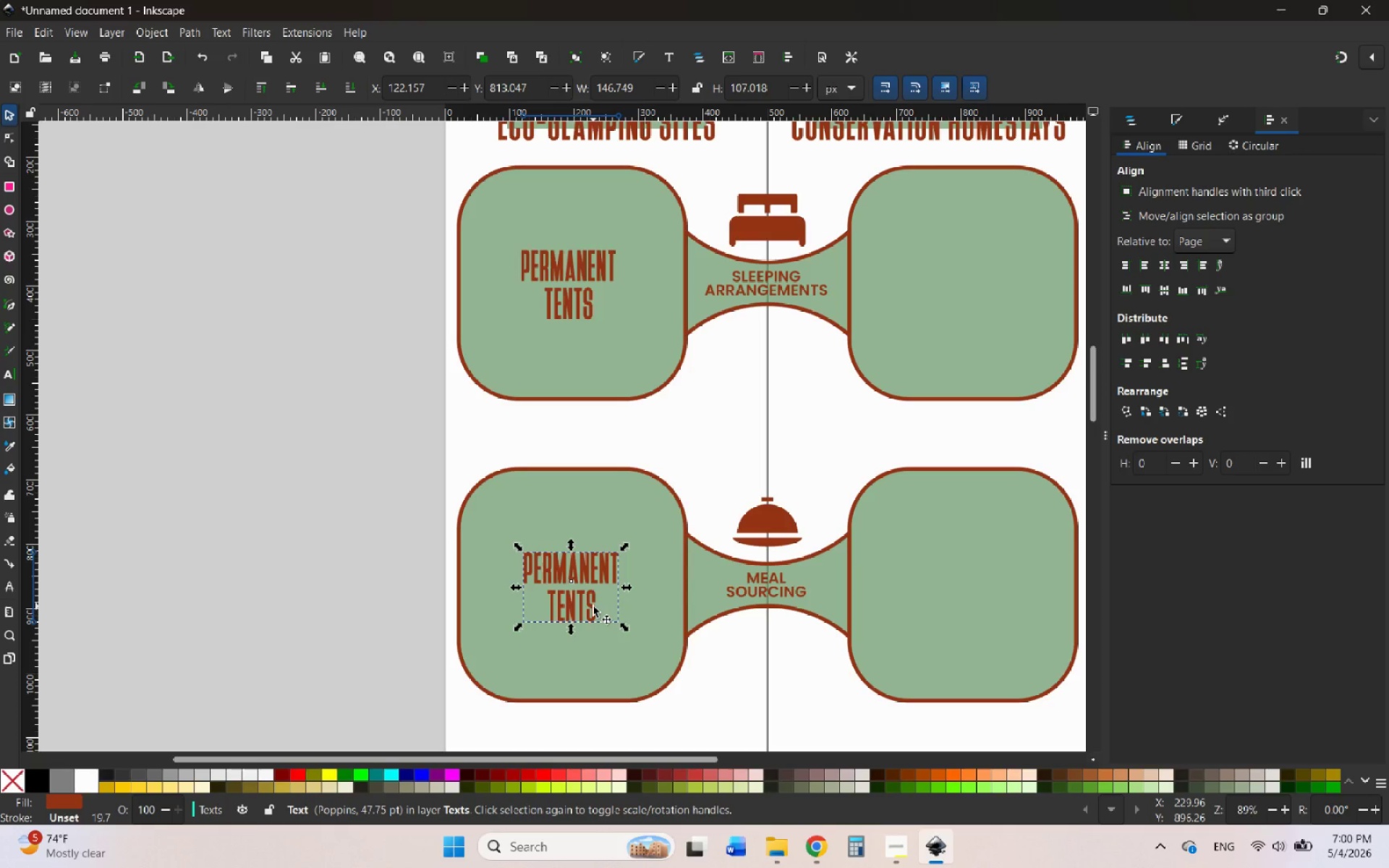 
scroll: coordinate [659, 506], scroll_direction: down, amount: 1.0
 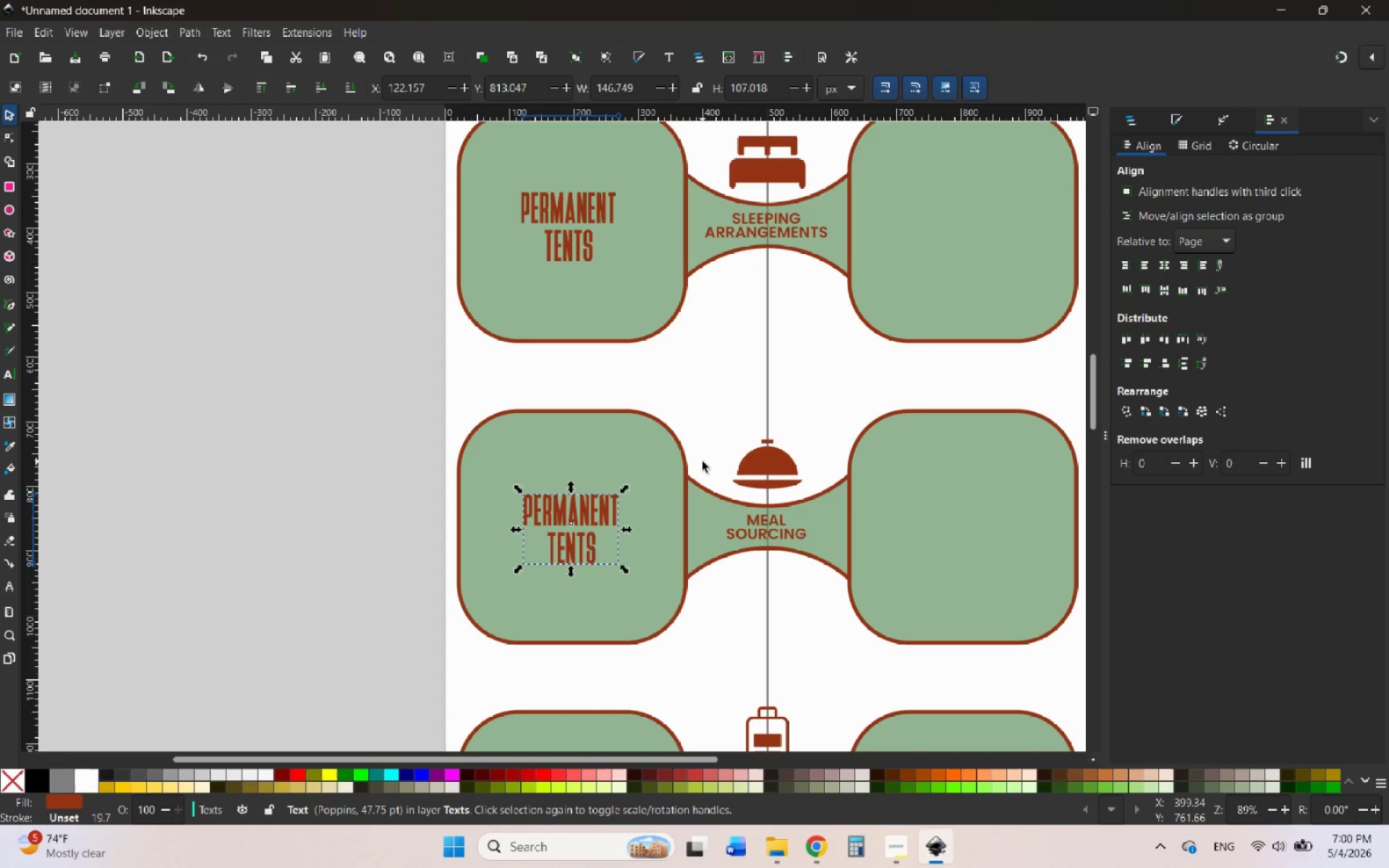 
wait(8.63)
 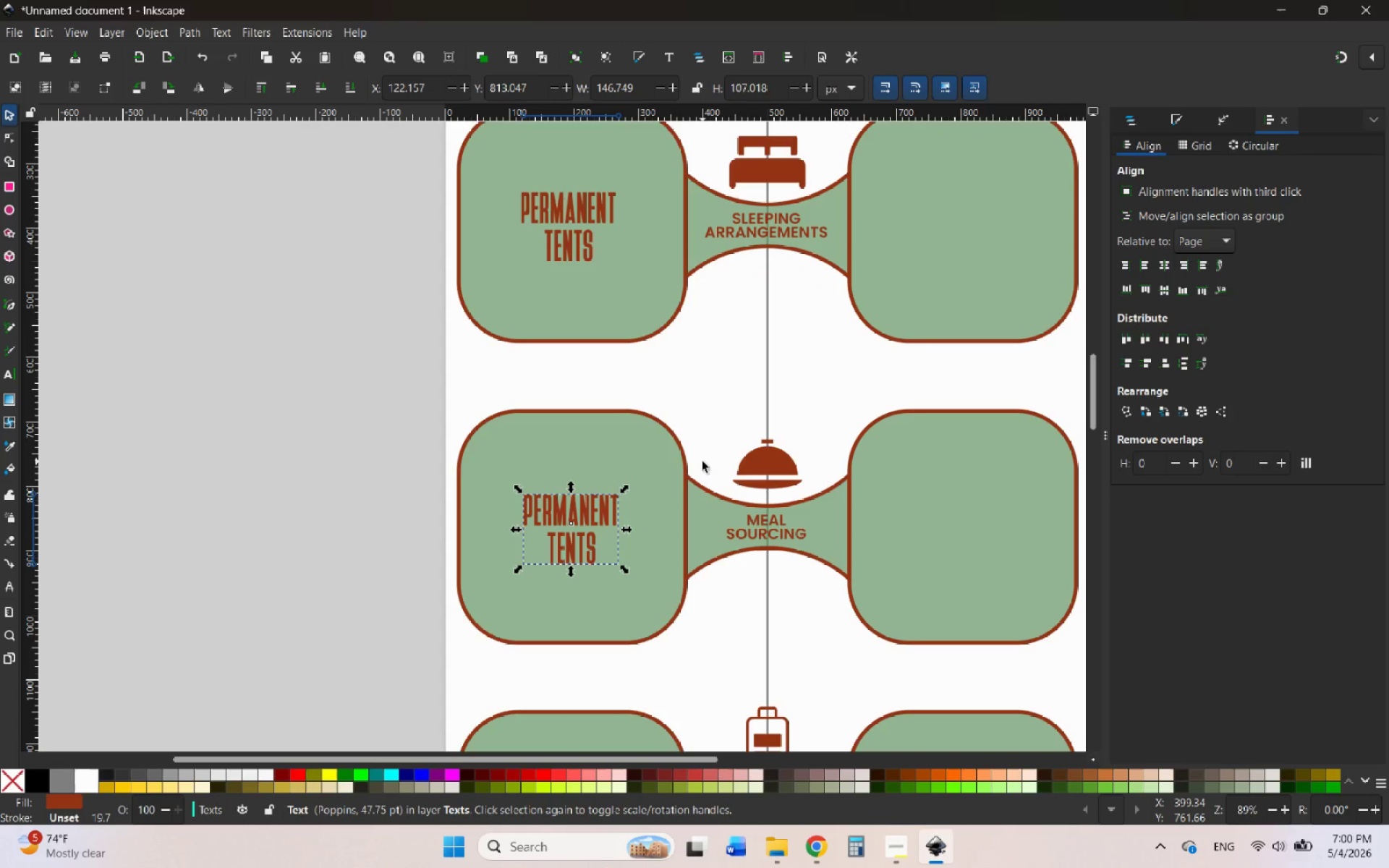 
hold_key(key=ControlLeft, duration=0.48)
scroll: coordinate [492, 527], scroll_direction: down, amount: 3.0
 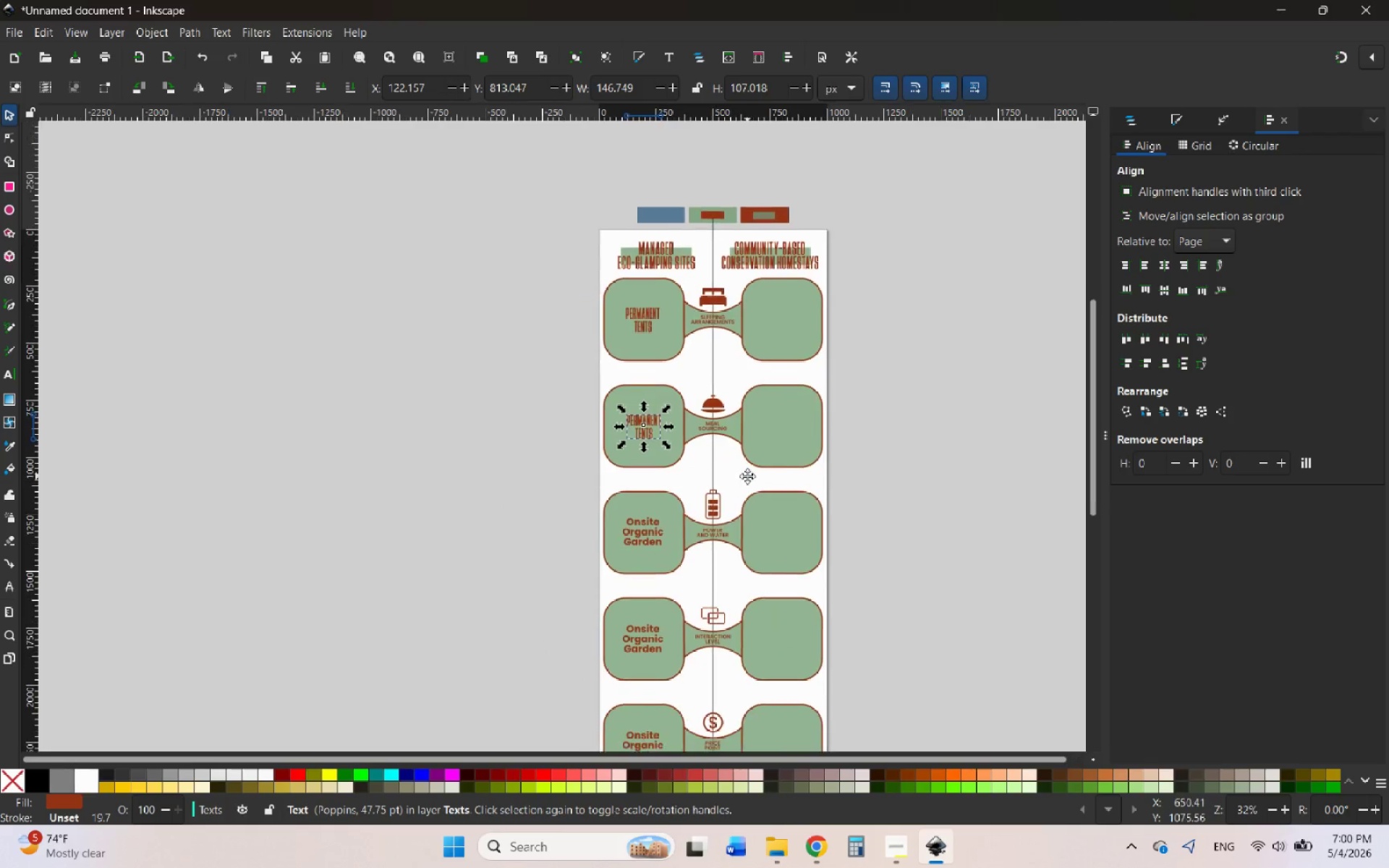 
hold_key(key=ControlLeft, duration=0.86)
scroll: coordinate [668, 481], scroll_direction: up, amount: 2.0
 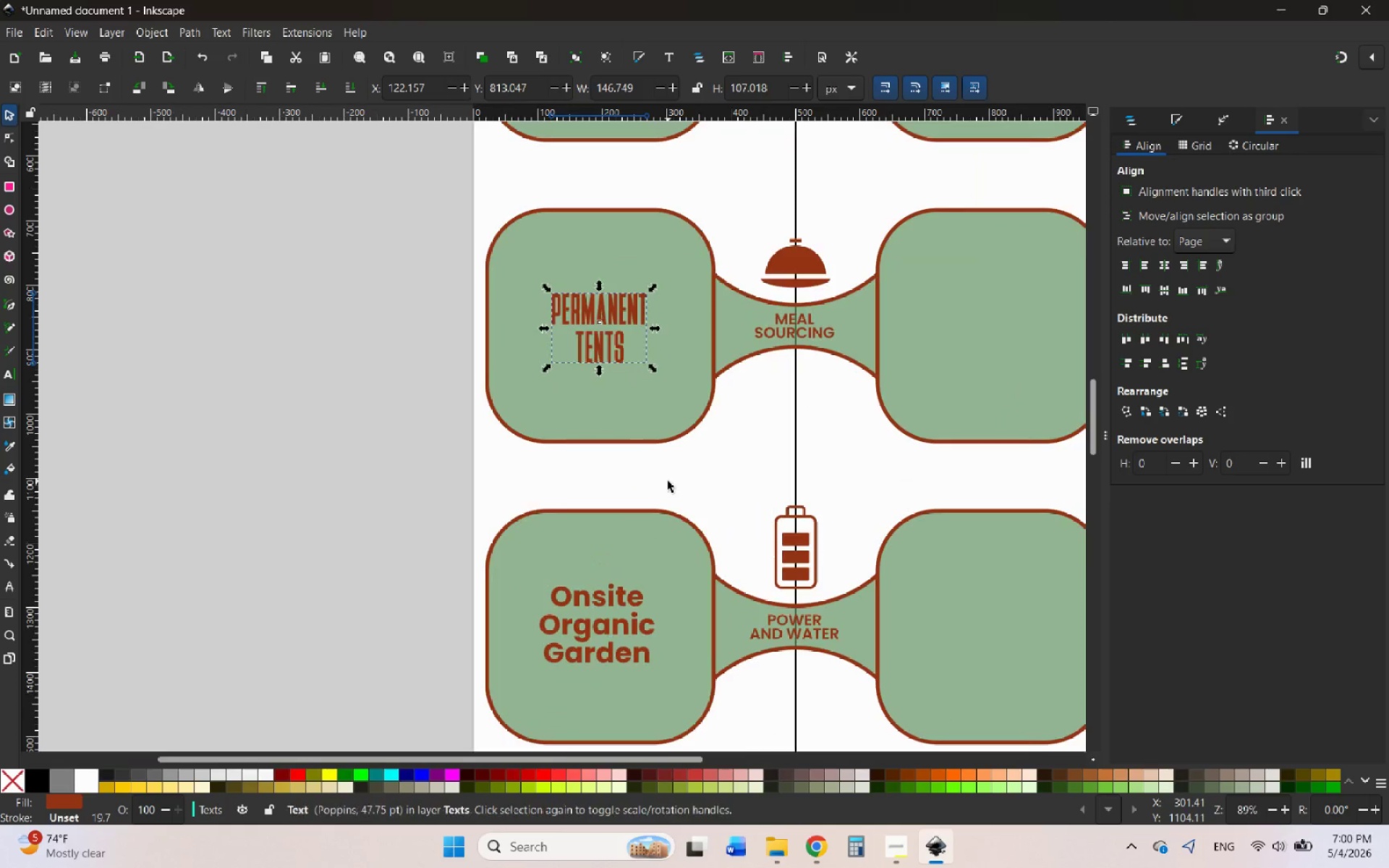 
left_click([668, 481])
 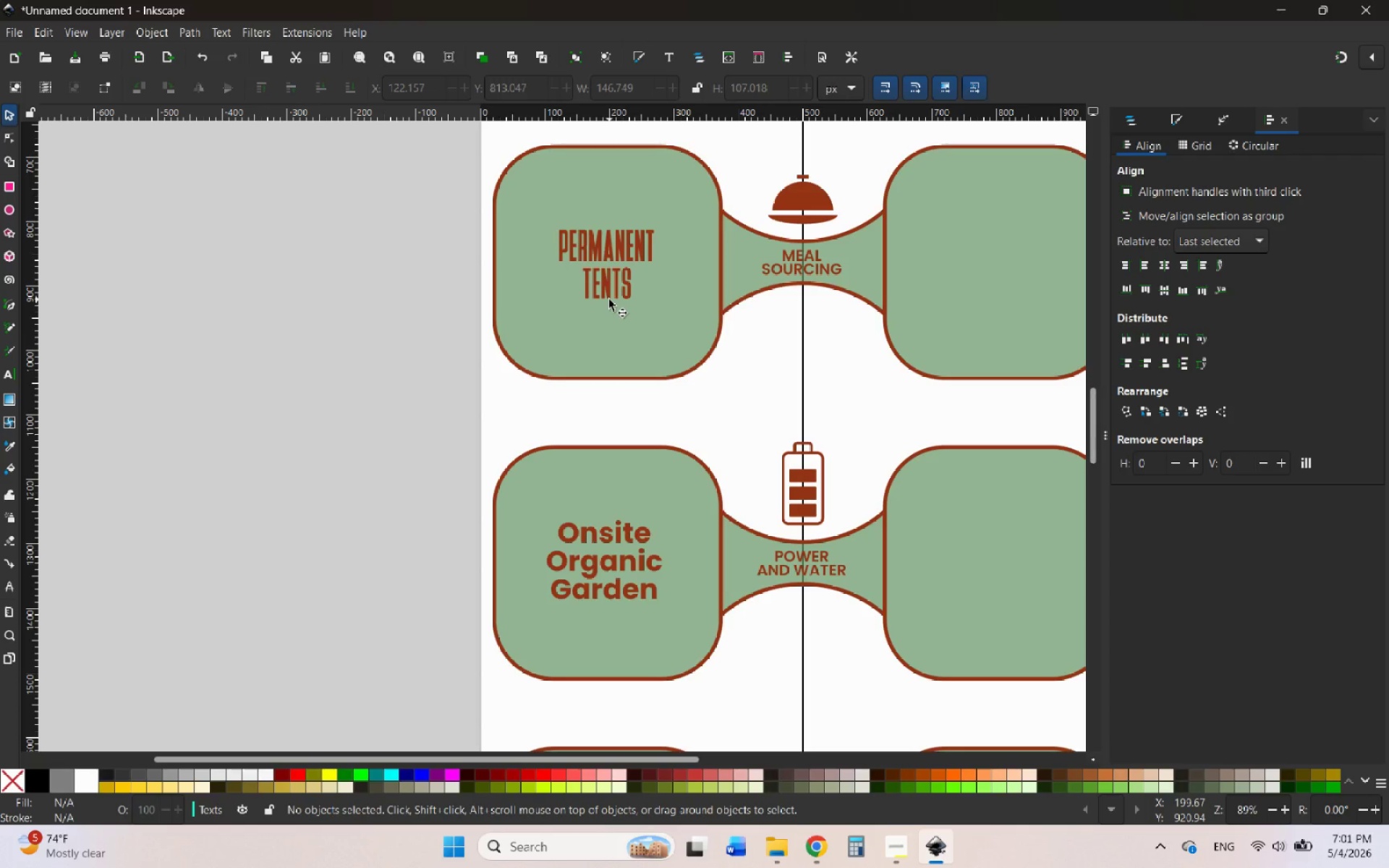 
wait(48.61)
 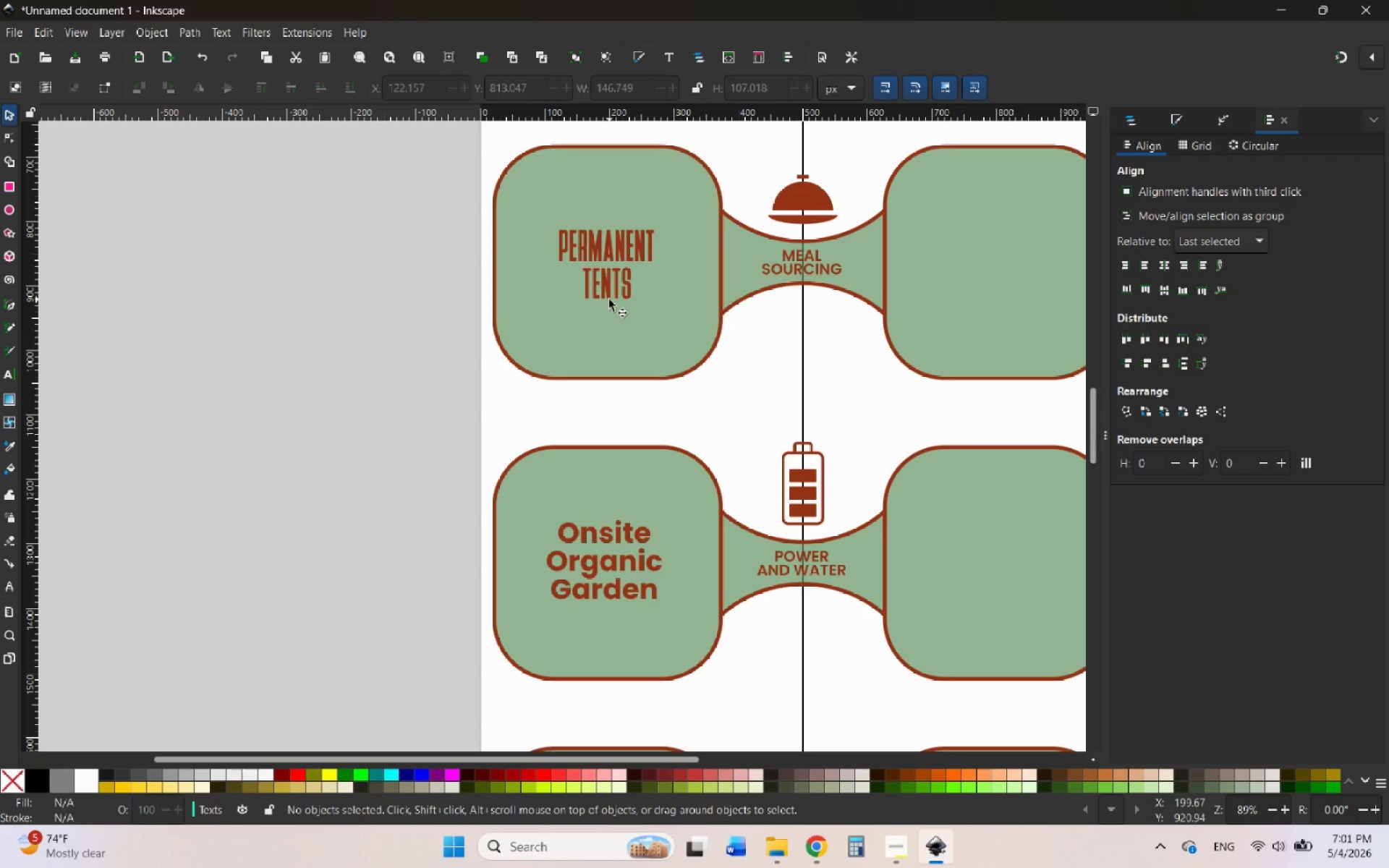 
left_click([398, 422])
 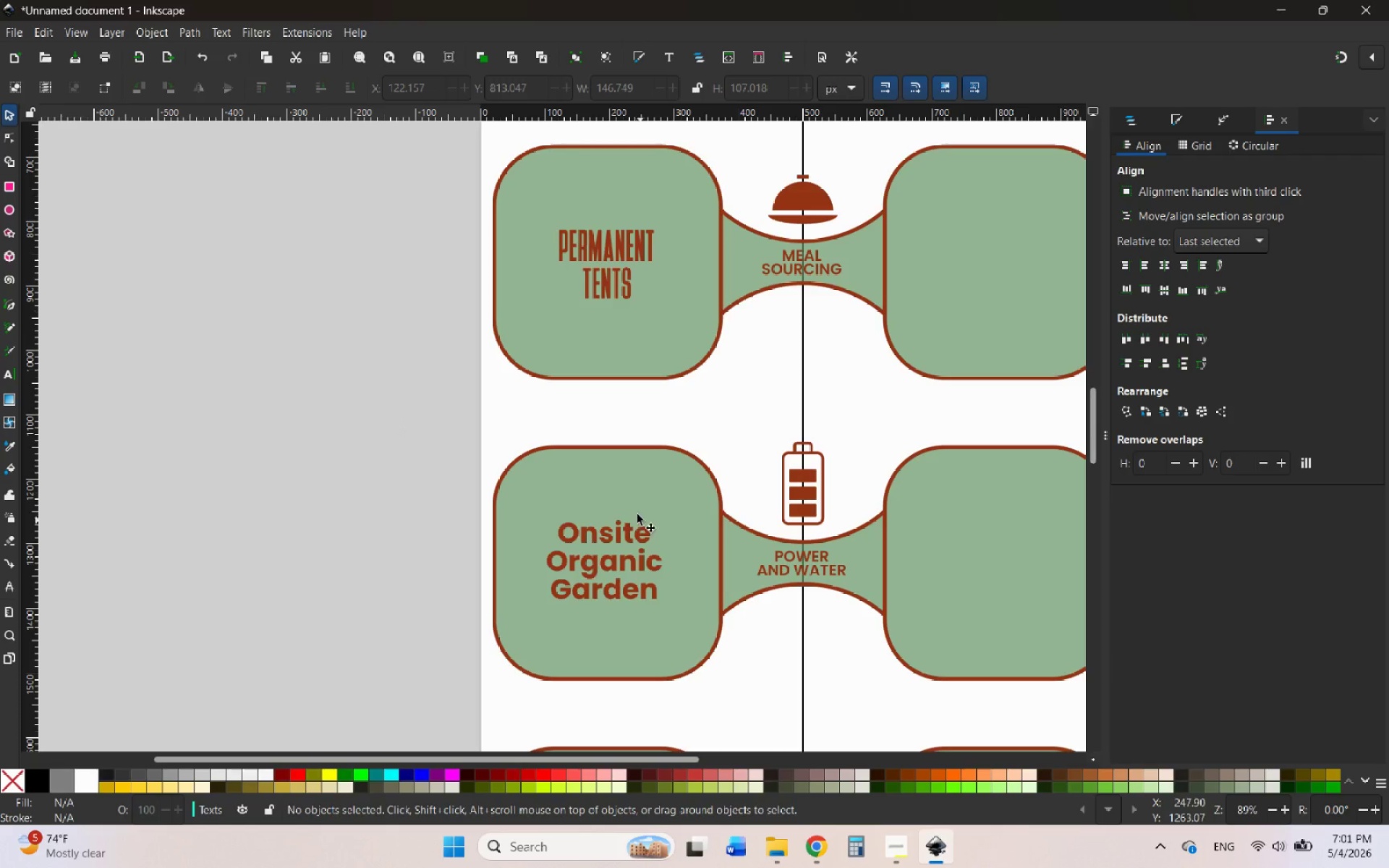 
hold_key(key=ControlLeft, duration=1.97)
scroll: coordinate [614, 501], scroll_direction: down, amount: 3.0
 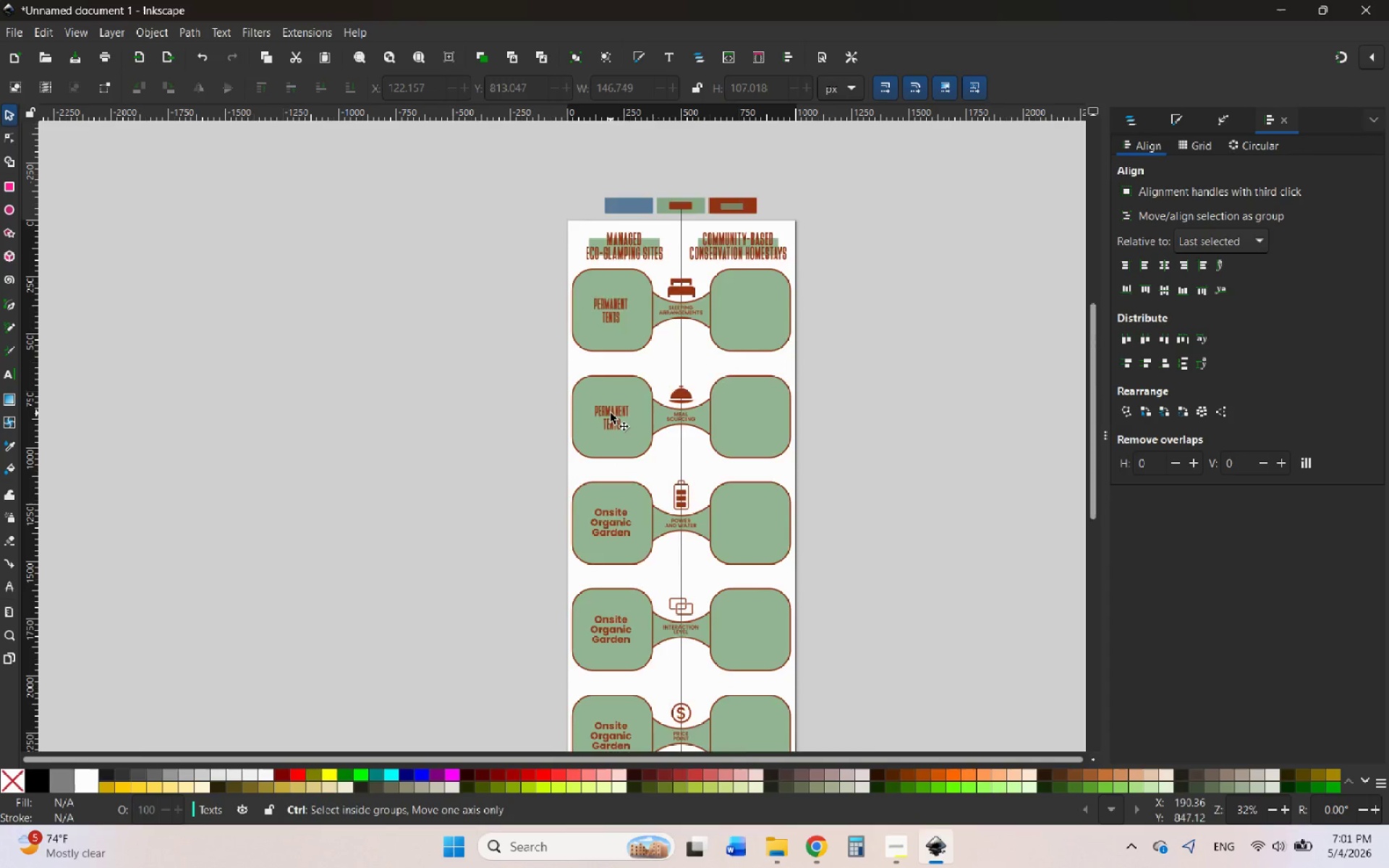 
scroll: coordinate [611, 401], scroll_direction: up, amount: 2.0
 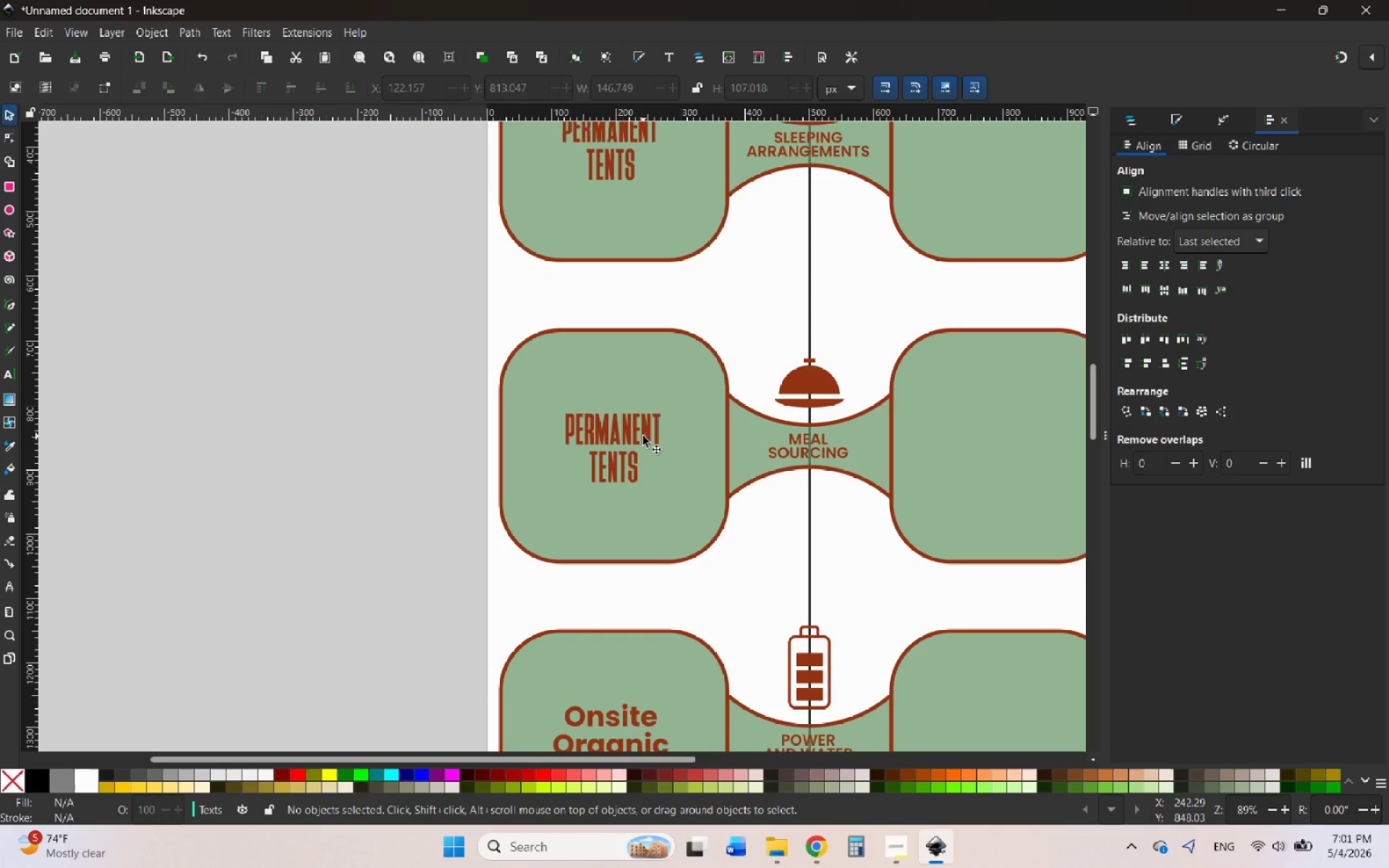 
hold_key(key=ControlLeft, duration=2.03)
 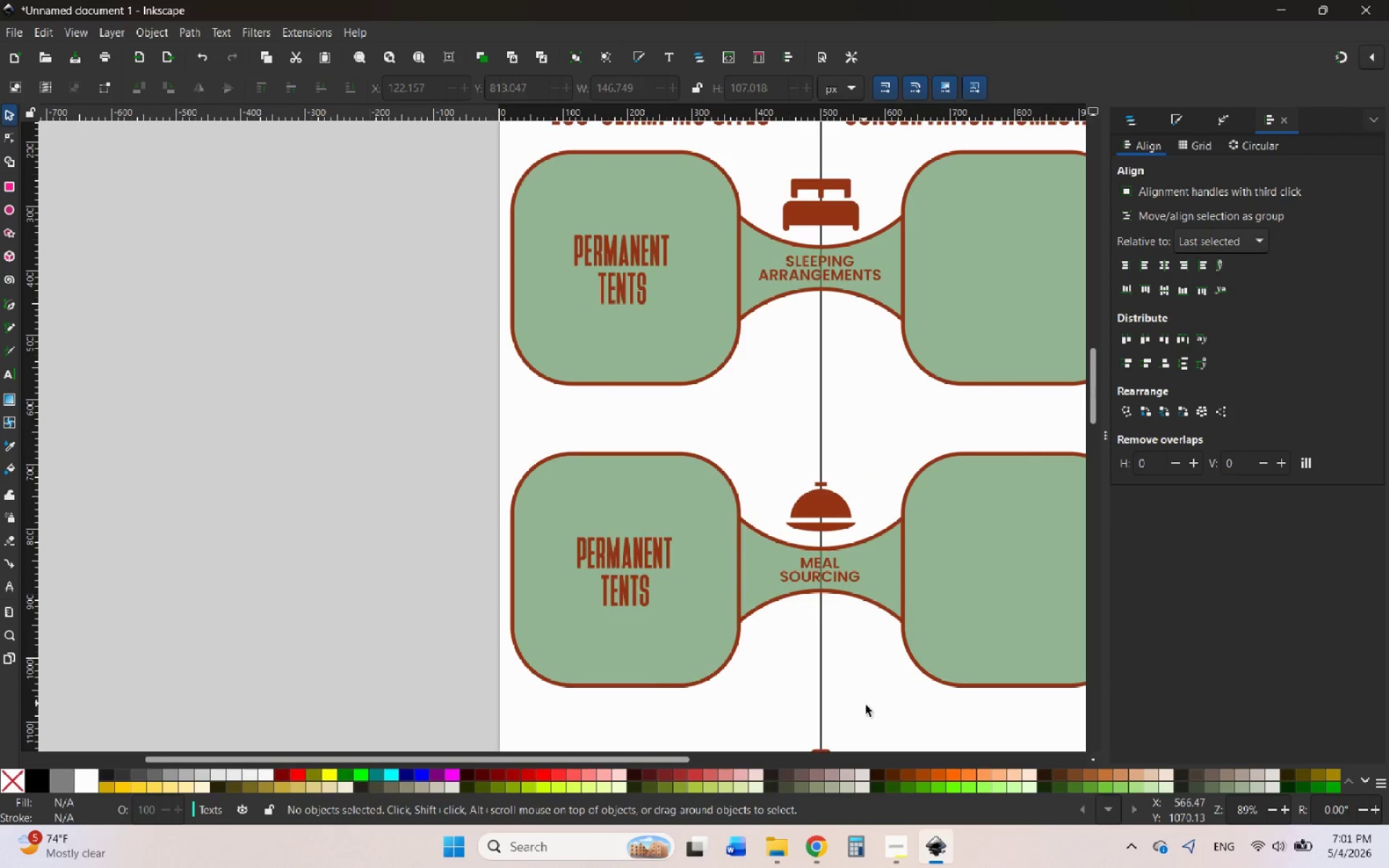 
scroll: coordinate [643, 446], scroll_direction: down, amount: 3.0
 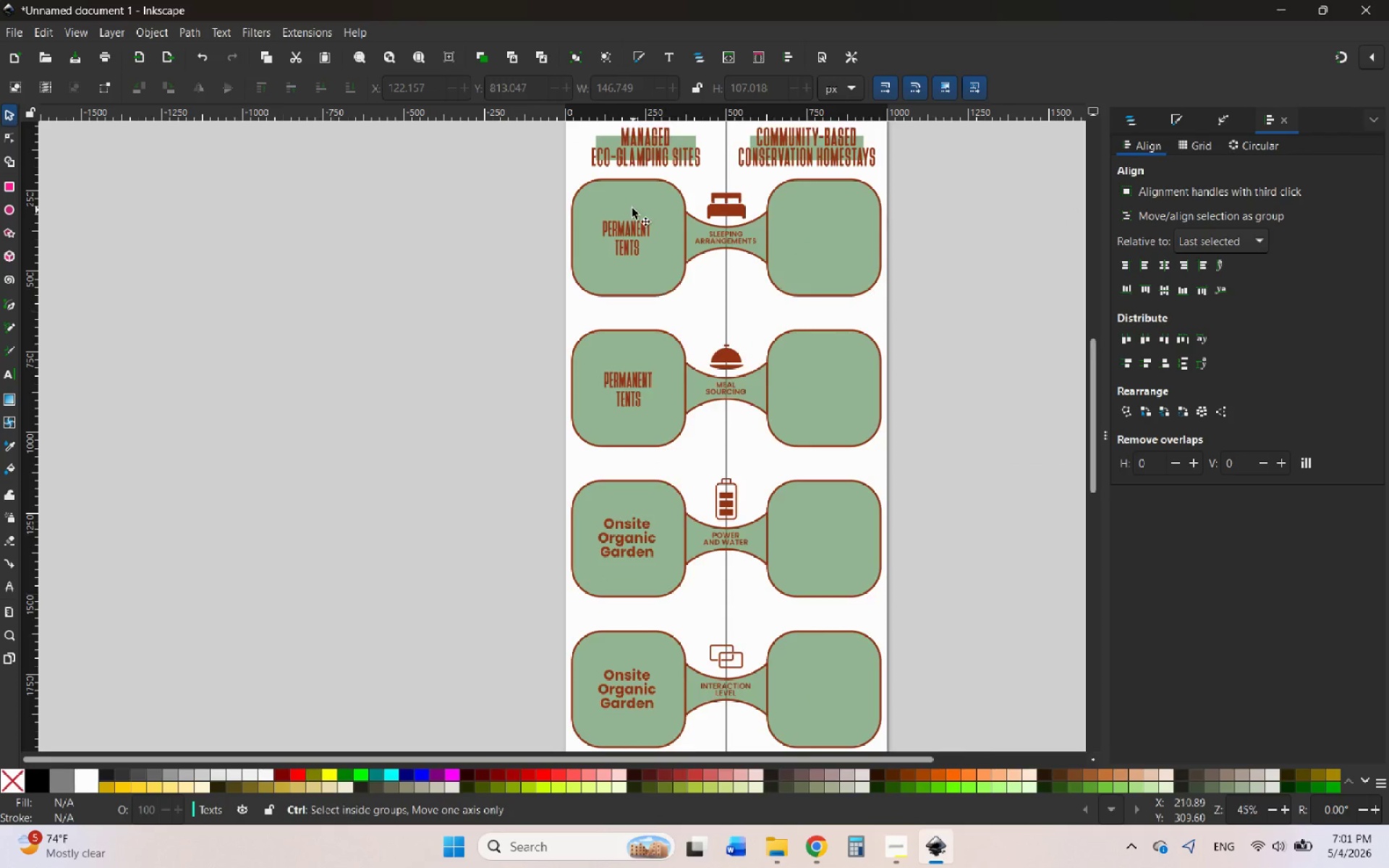 
scroll: coordinate [632, 206], scroll_direction: up, amount: 1.0
 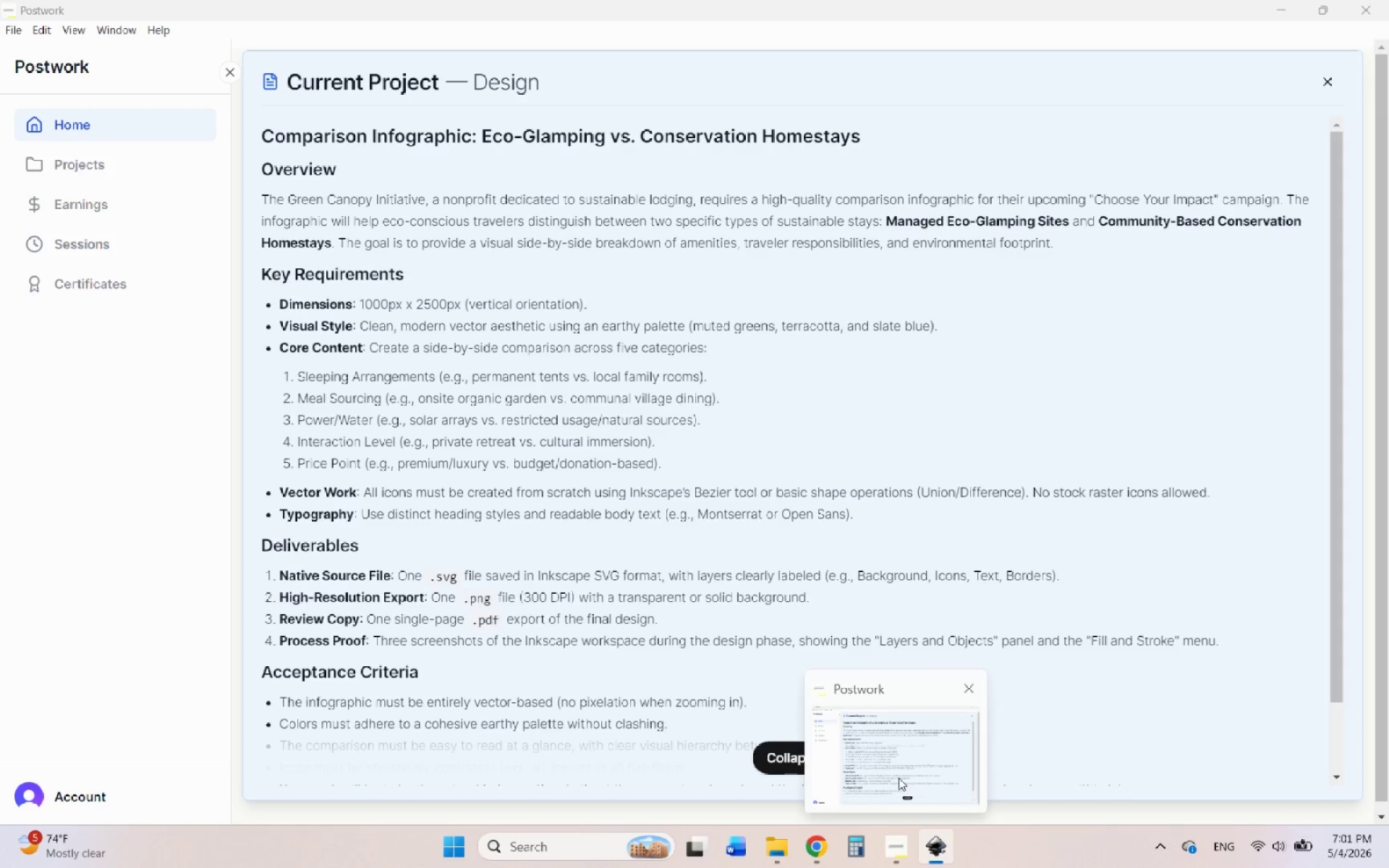 
wait(10.22)
 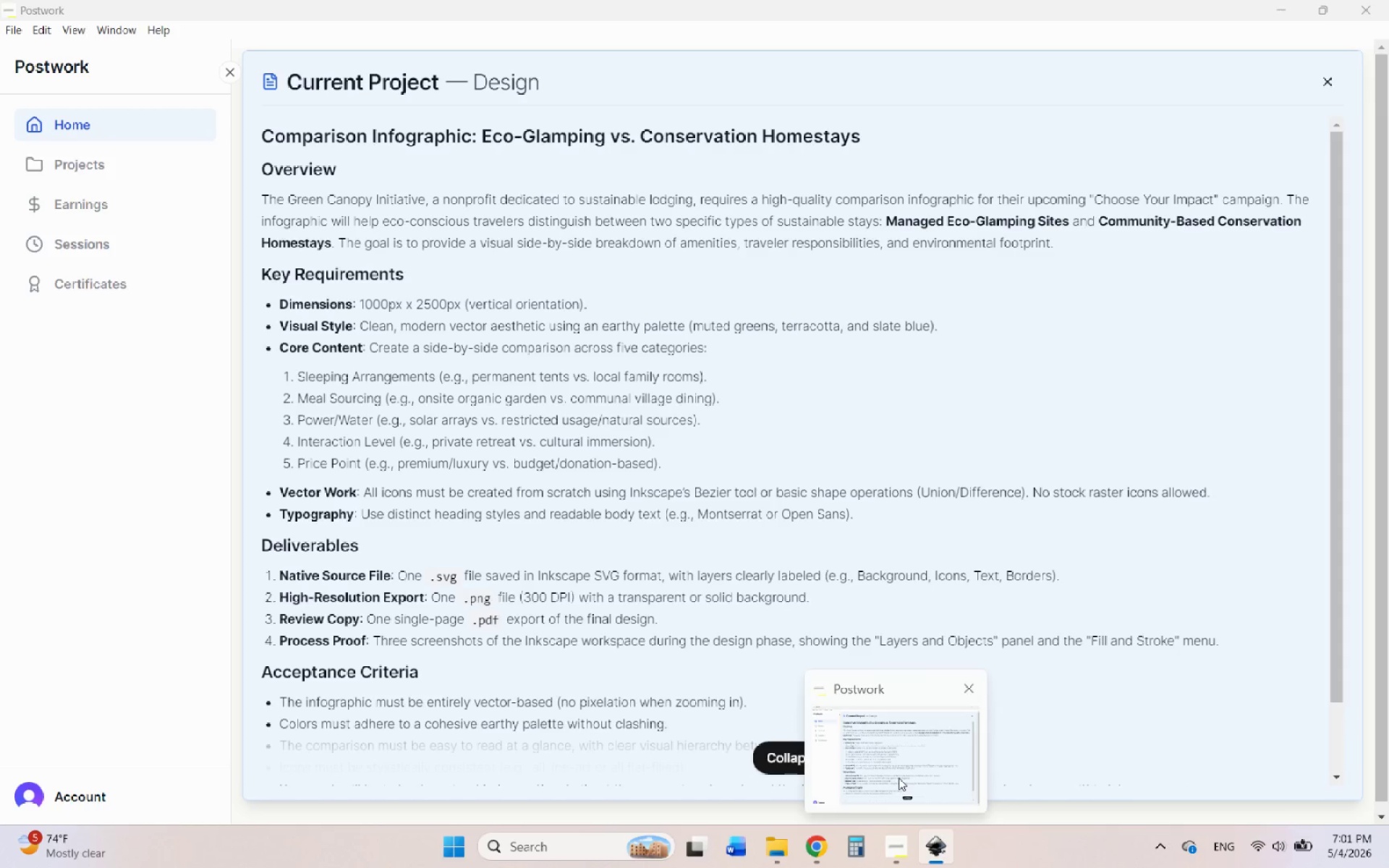 
double_click([620, 561])
 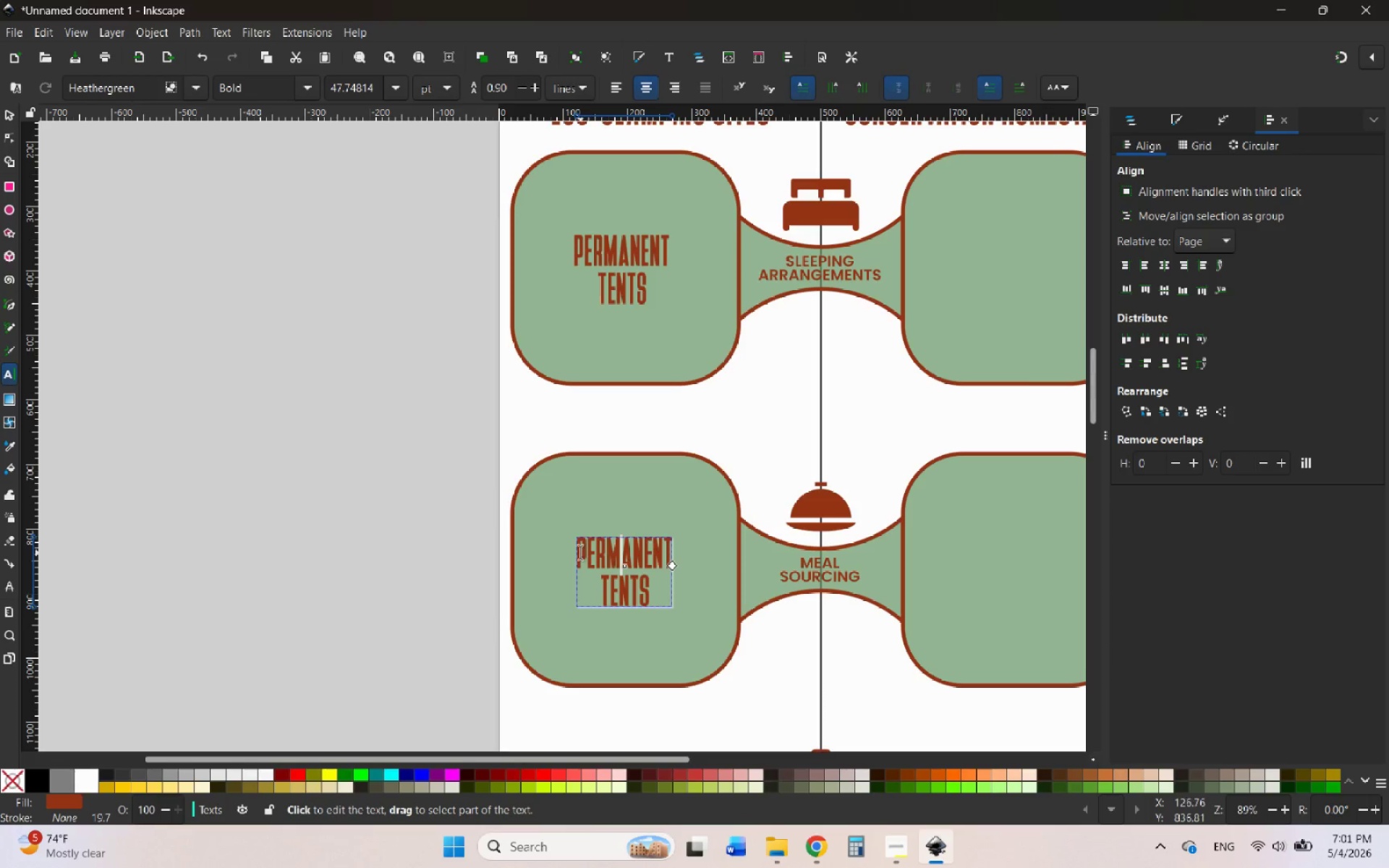 
left_click_drag(start_coordinate=[580, 553], to_coordinate=[715, 626])
 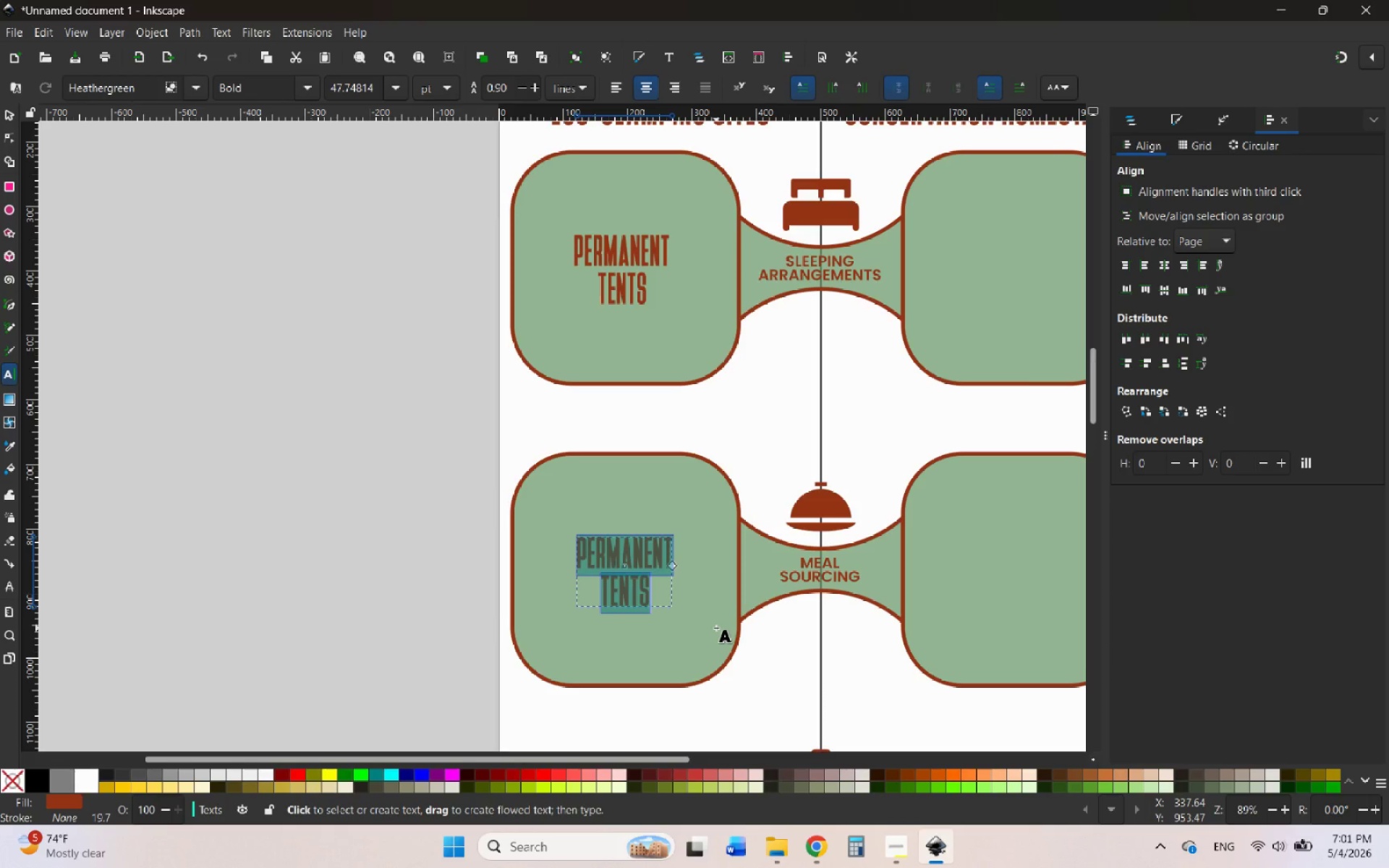 
type(onsite )
key(Backspace)
key(Backspace)
key(Backspace)
key(Backspace)
key(Backspace)
key(Backspace)
key(Backspace)
type(ONSITE )
key(Backspace)
 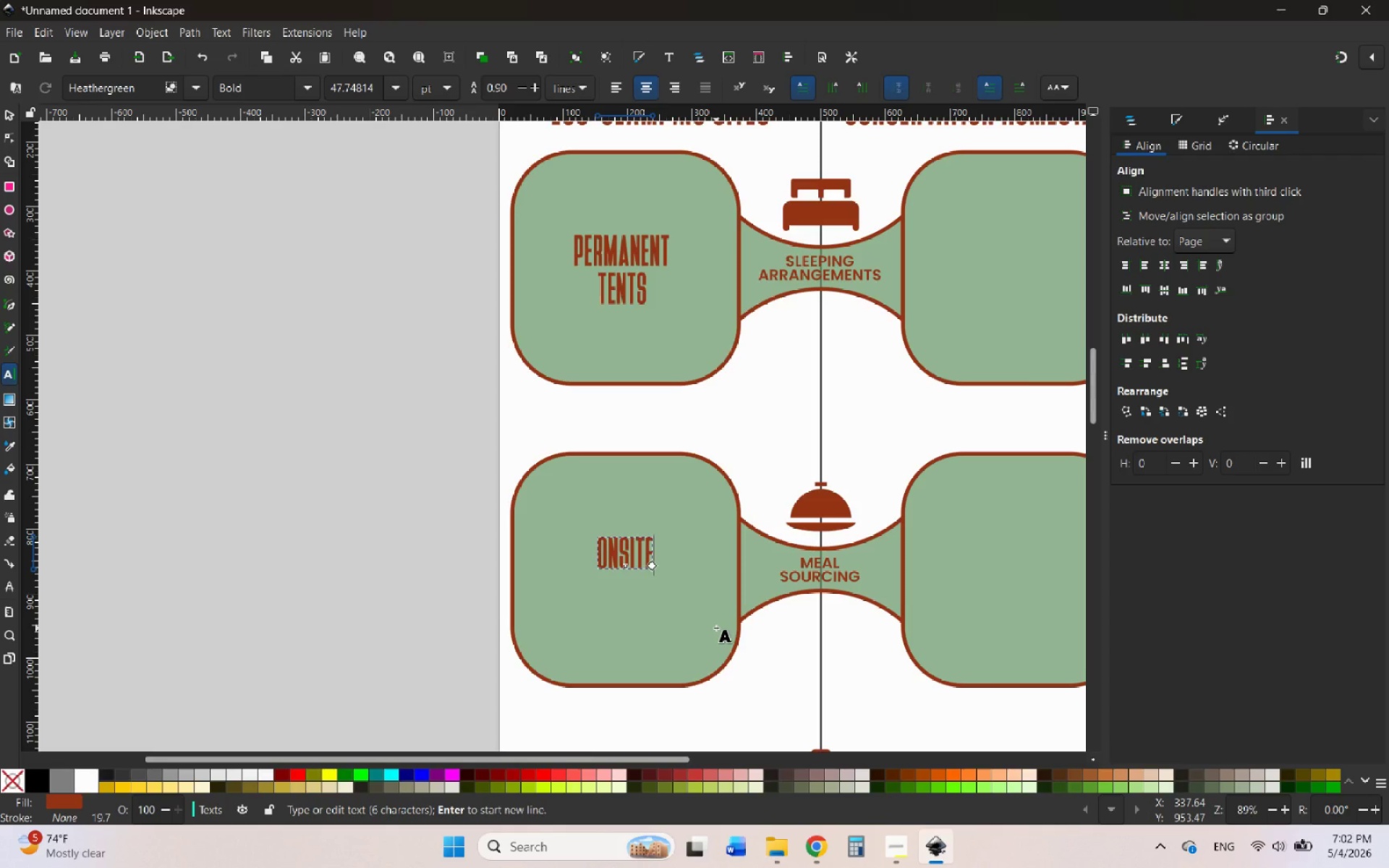 
key(Enter)
 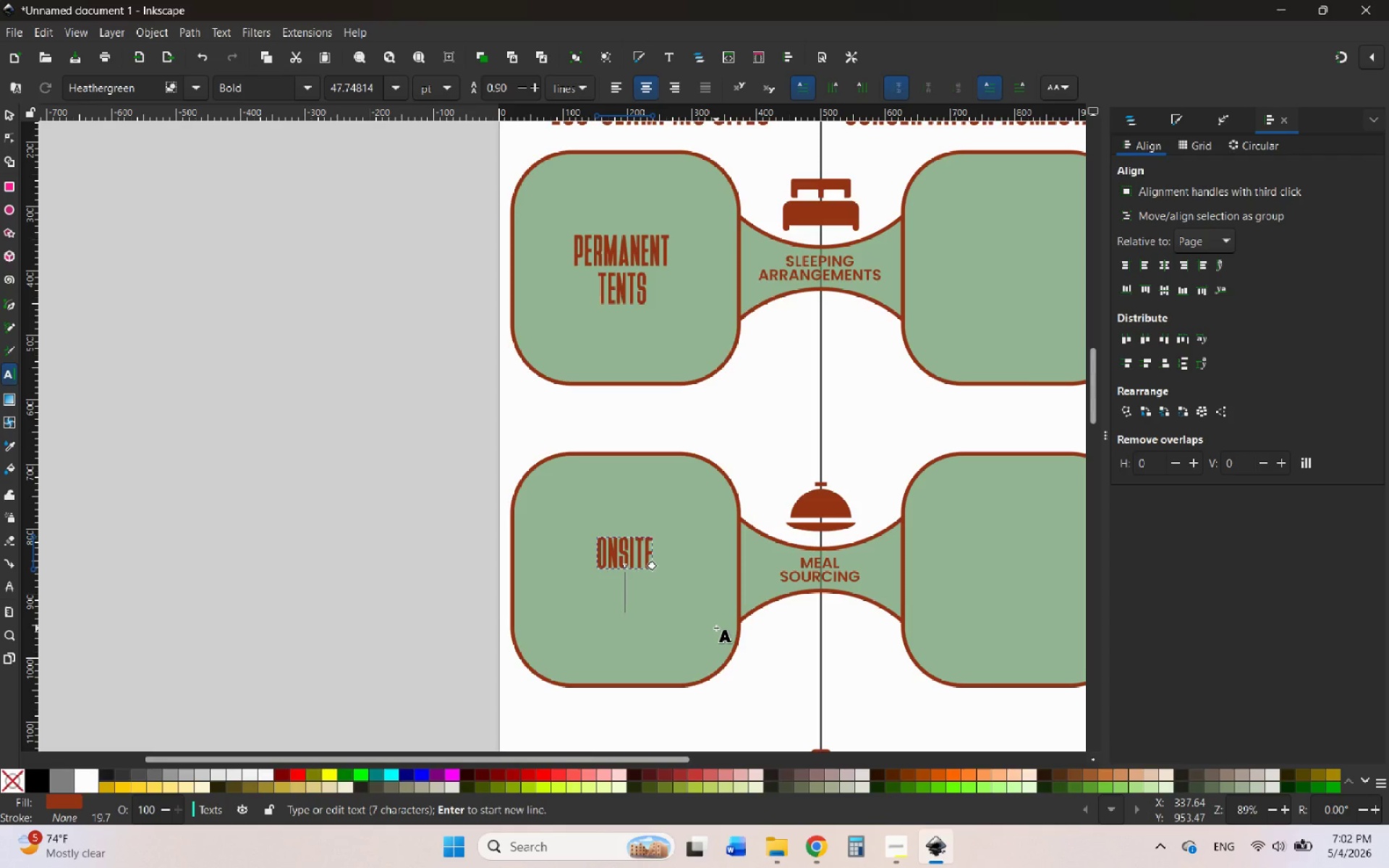 
type(ORGANIC )
key(Backspace)
 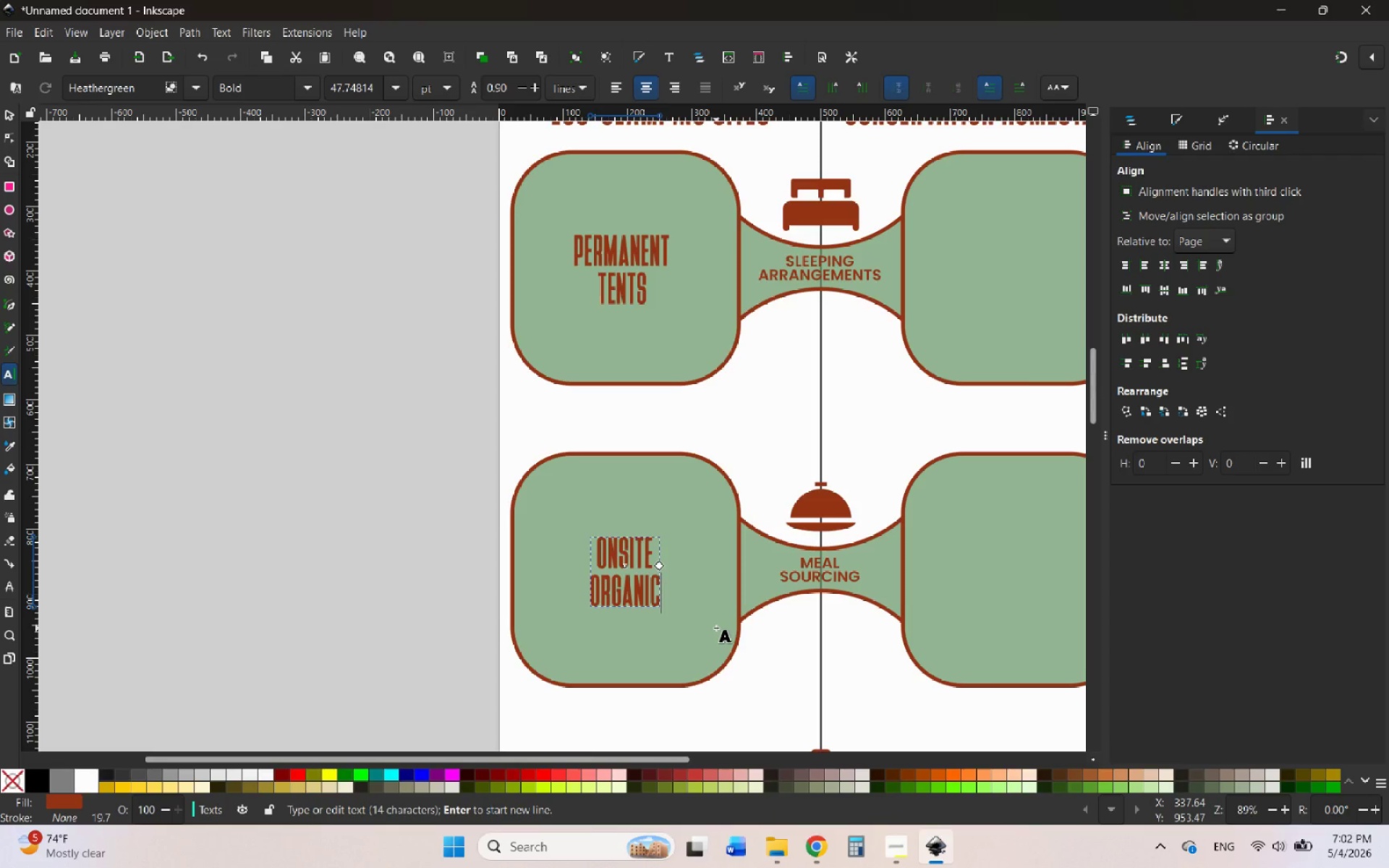 
key(Enter)
 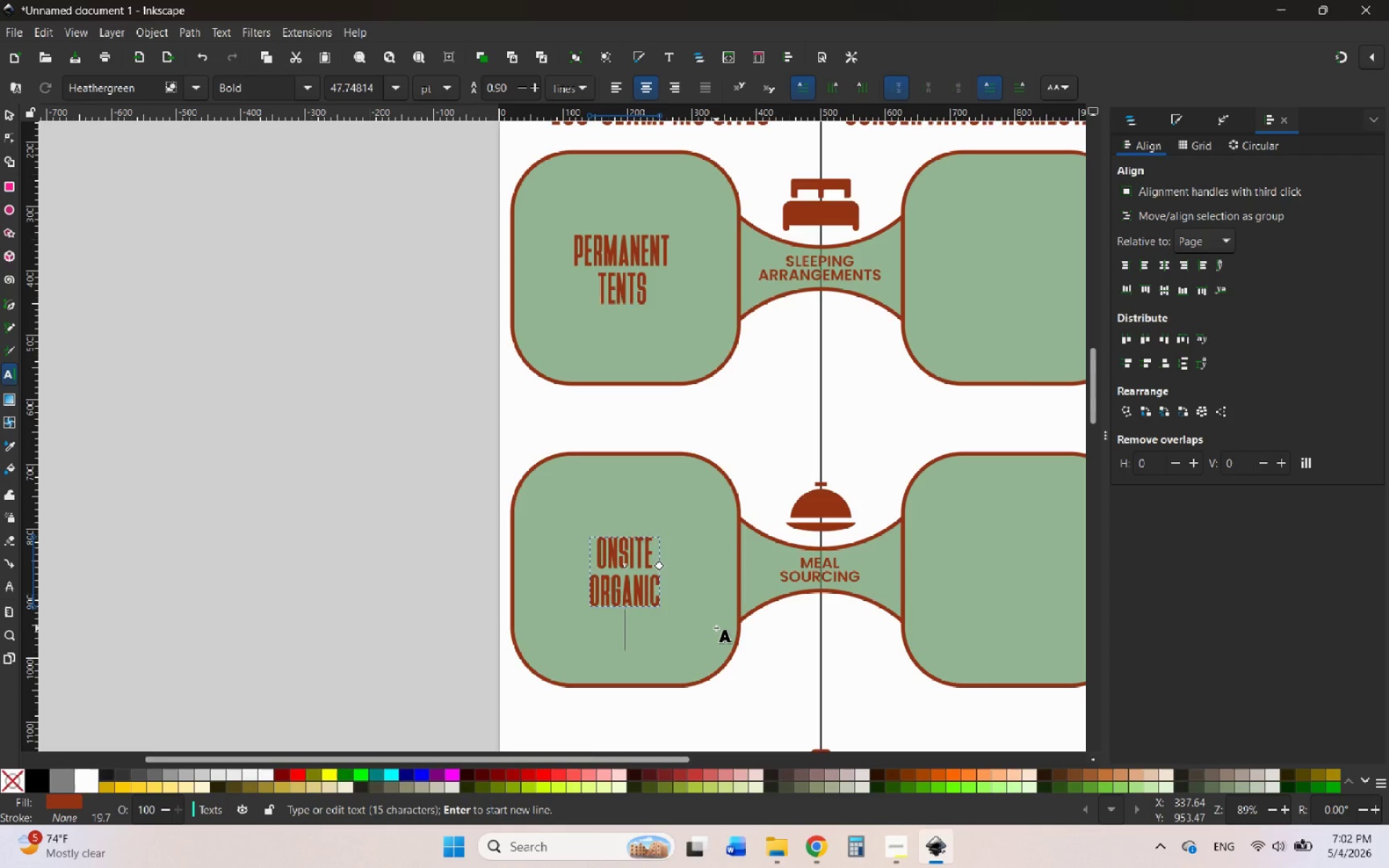 
type(GARDEN)
 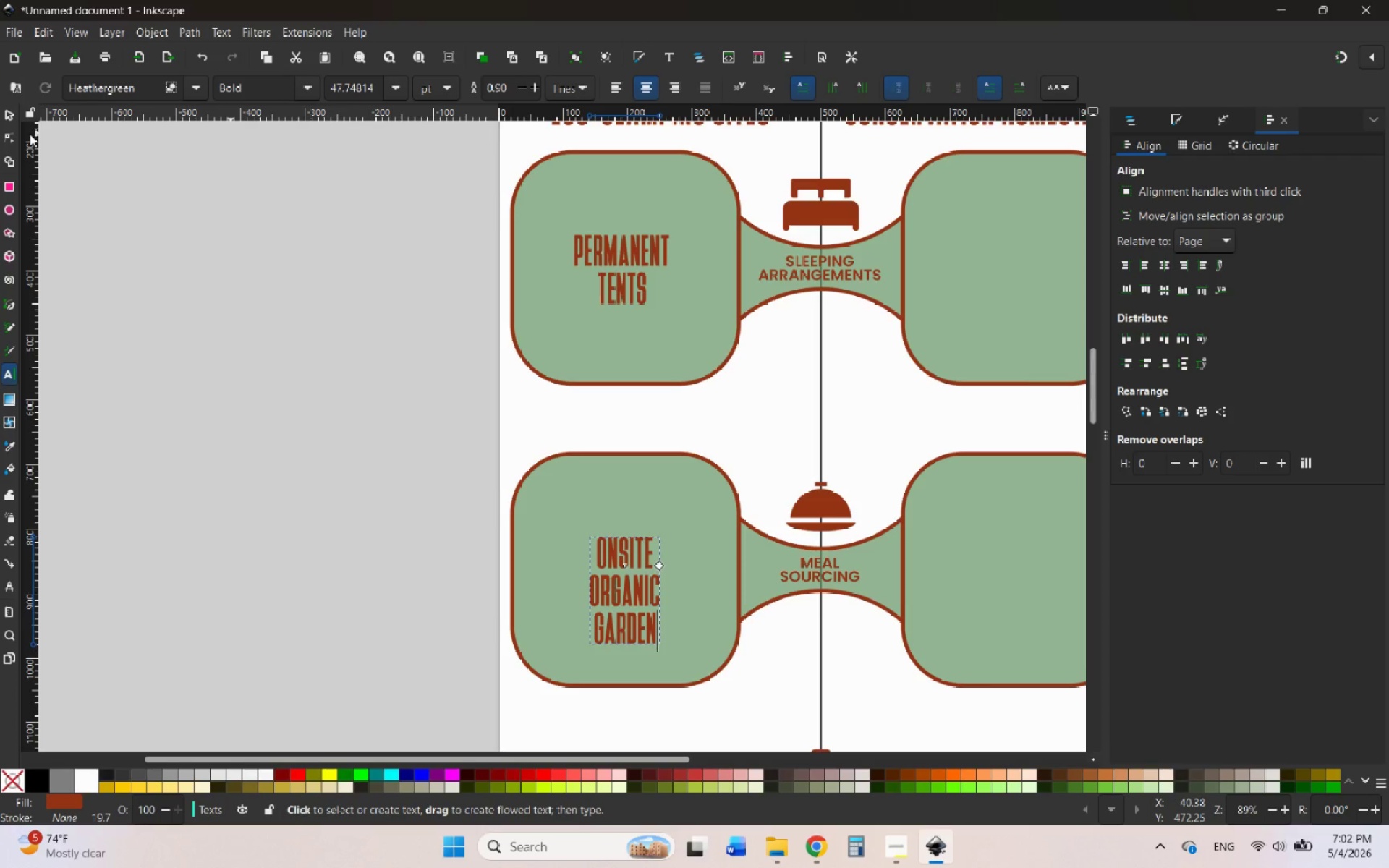 
left_click([4, 104])
 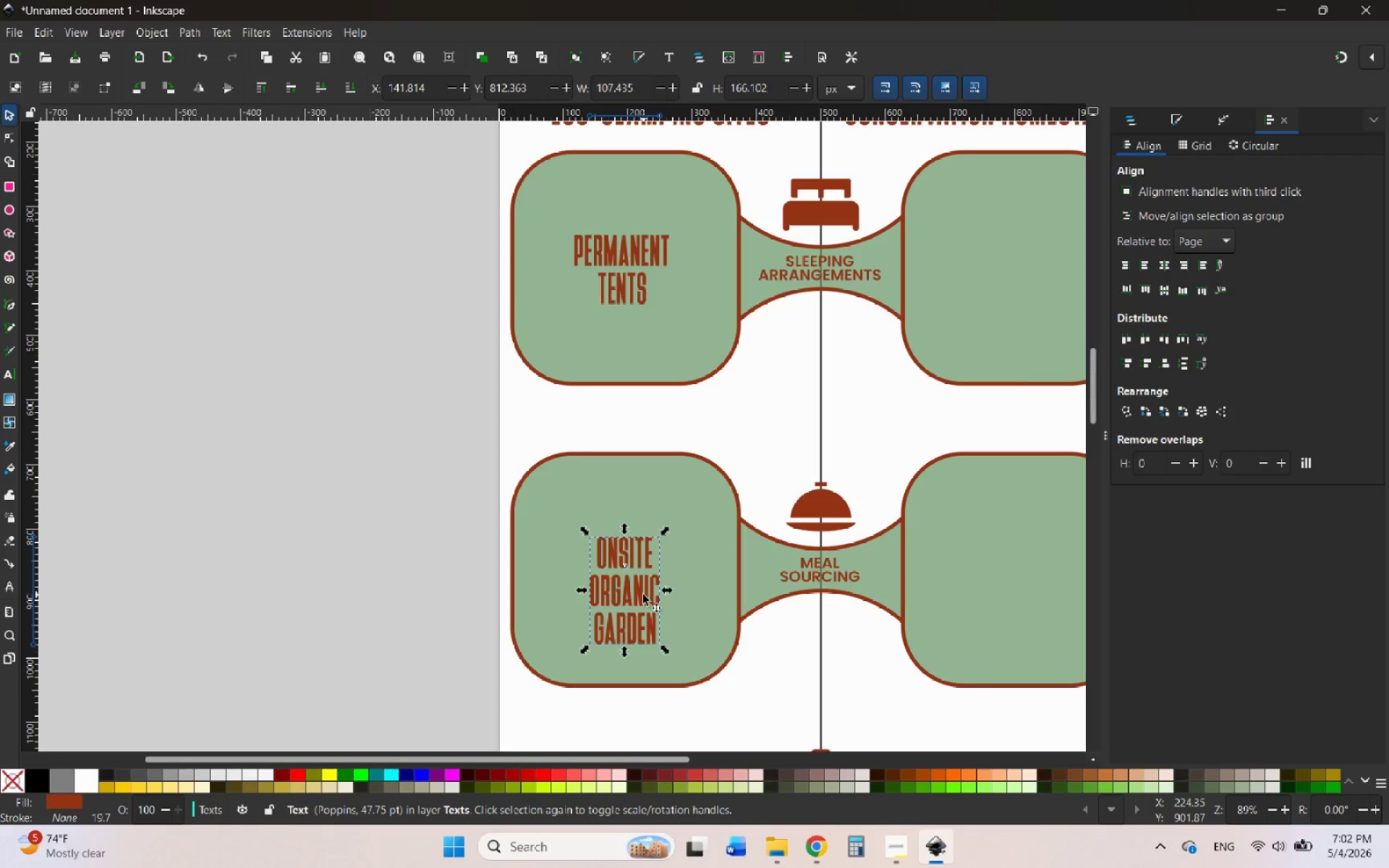 
left_click_drag(start_coordinate=[643, 595], to_coordinate=[642, 574])
 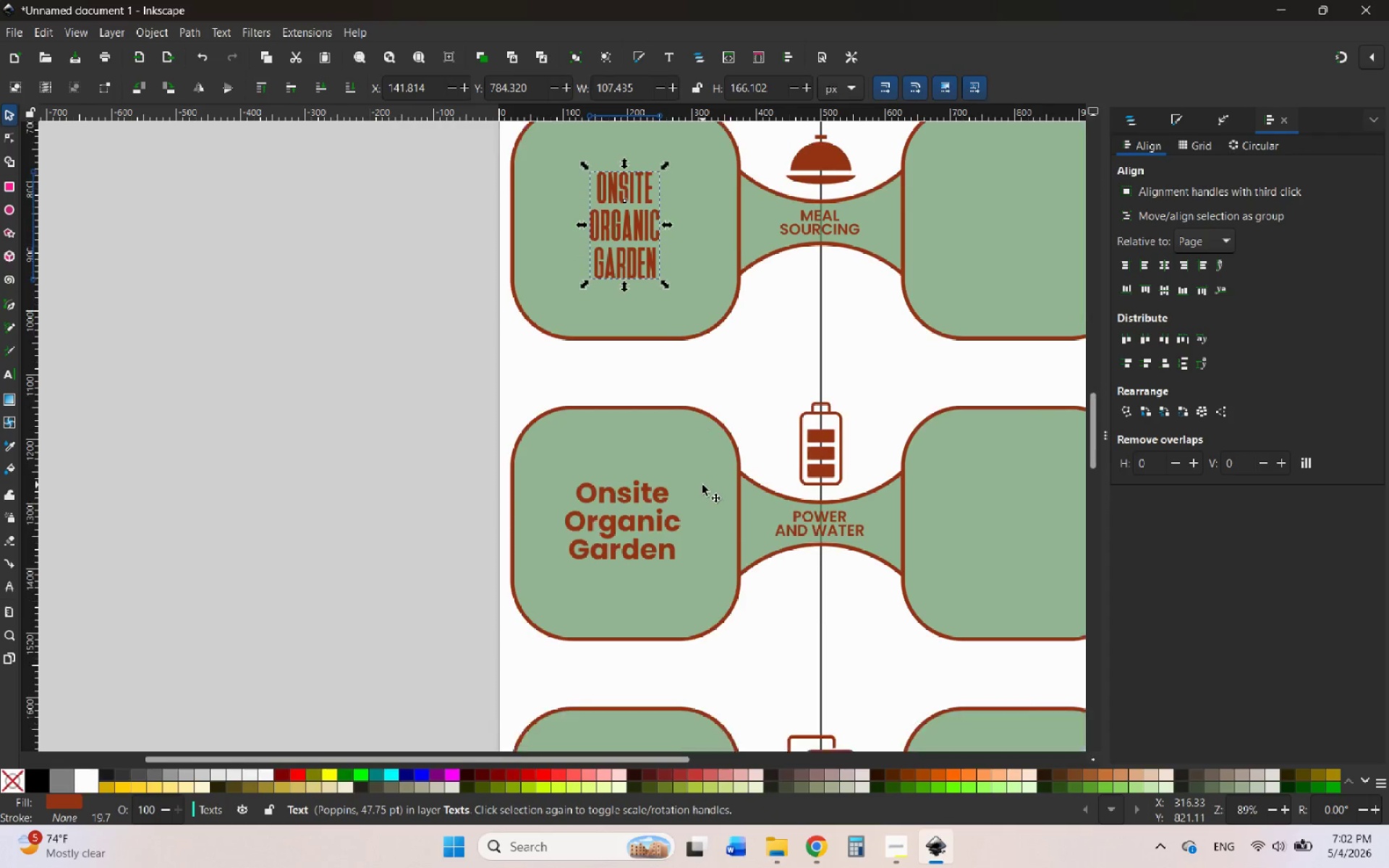 
hold_key(key=ControlLeft, duration=1.44)
 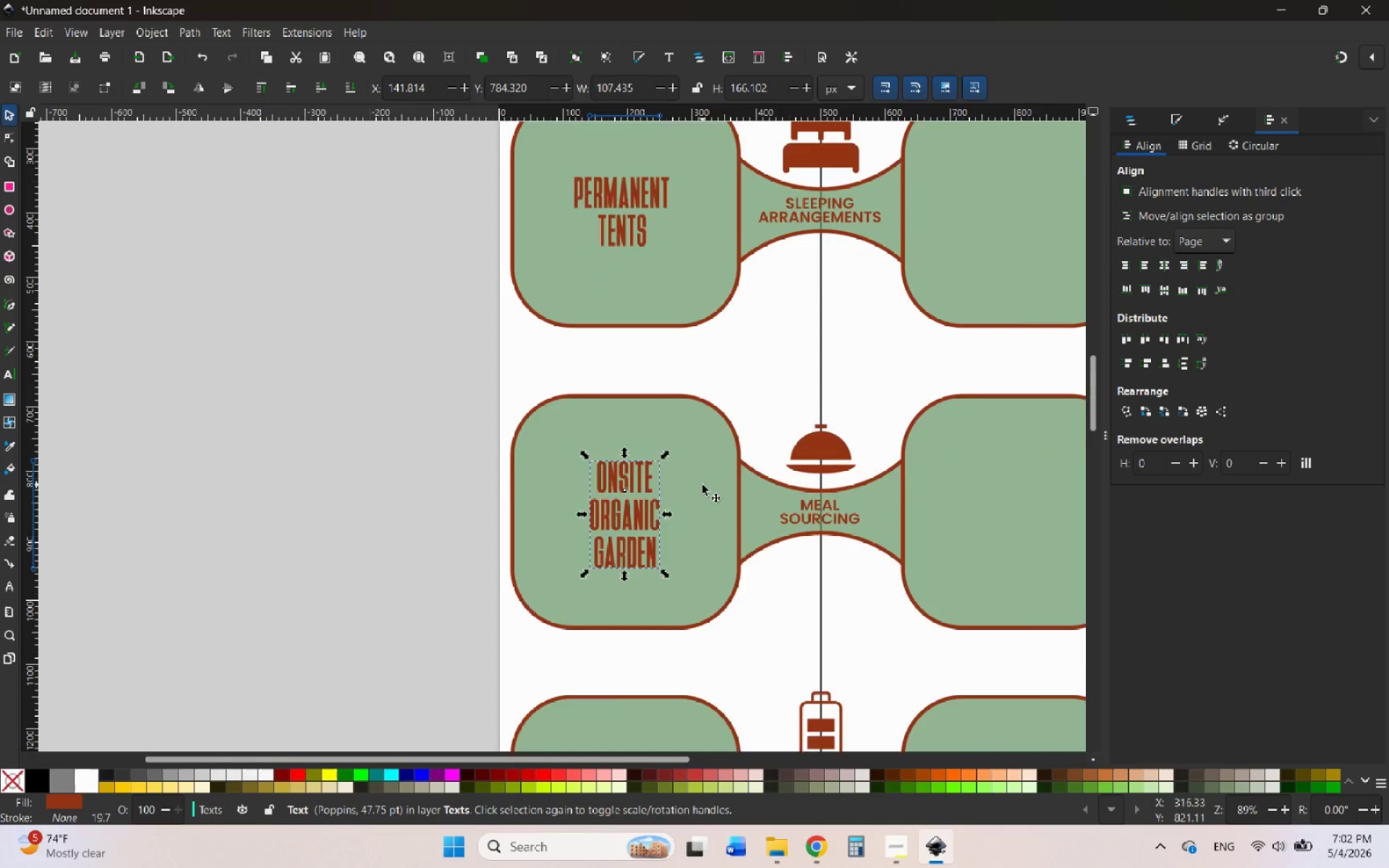 
scroll: coordinate [702, 485], scroll_direction: down, amount: 6.0
 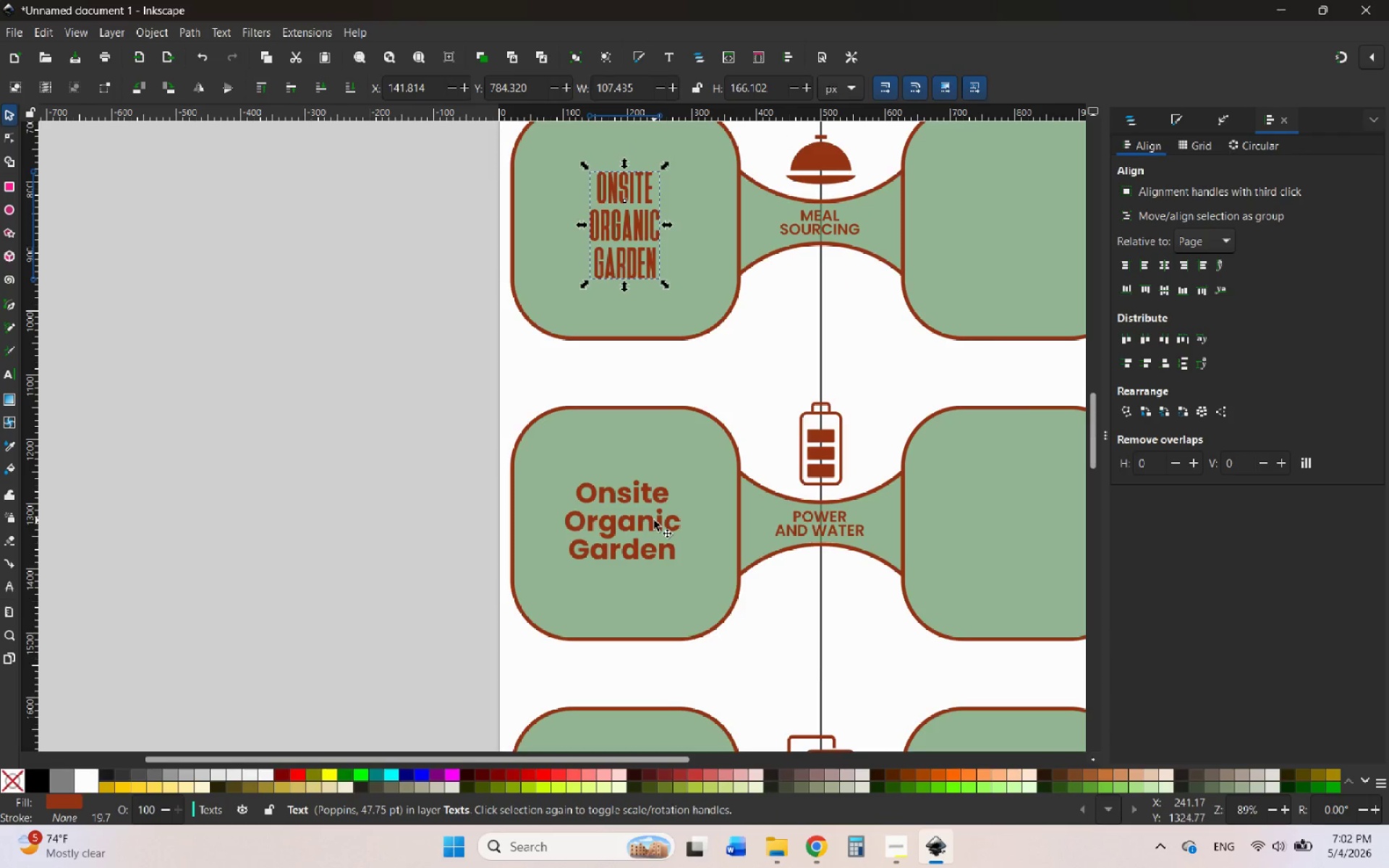 
left_click([653, 521])
 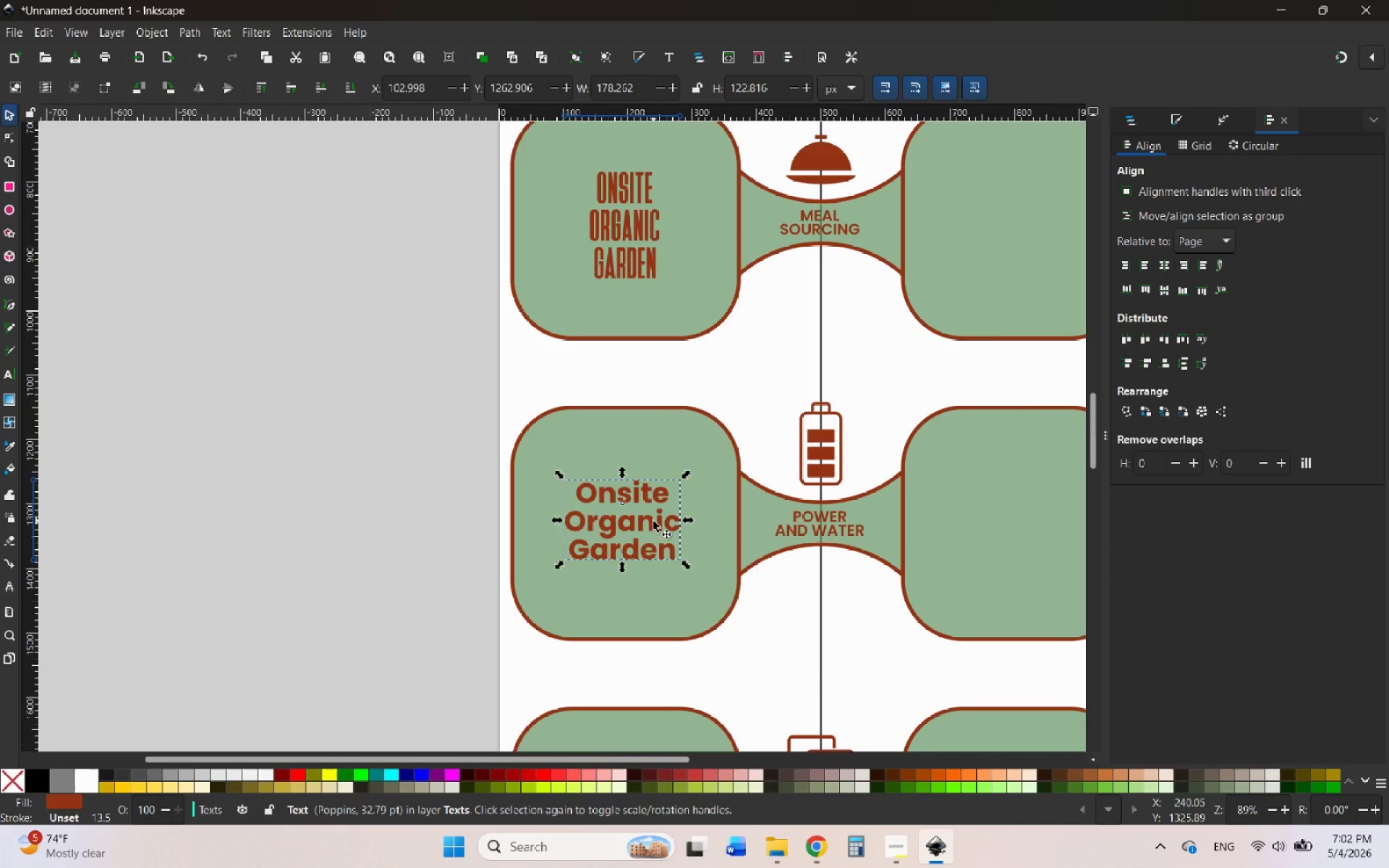 
key(Delete)
 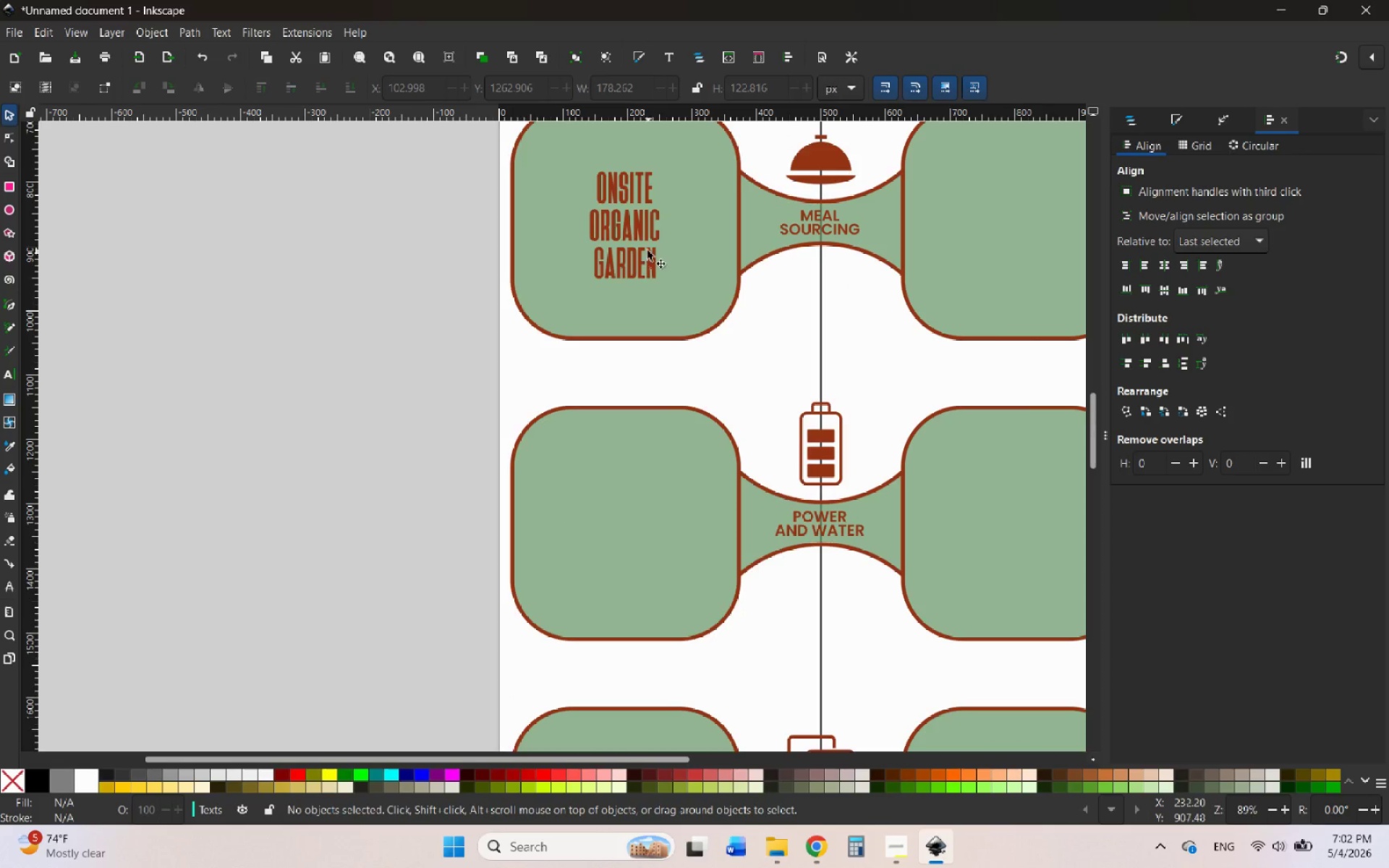 
left_click([639, 224])
 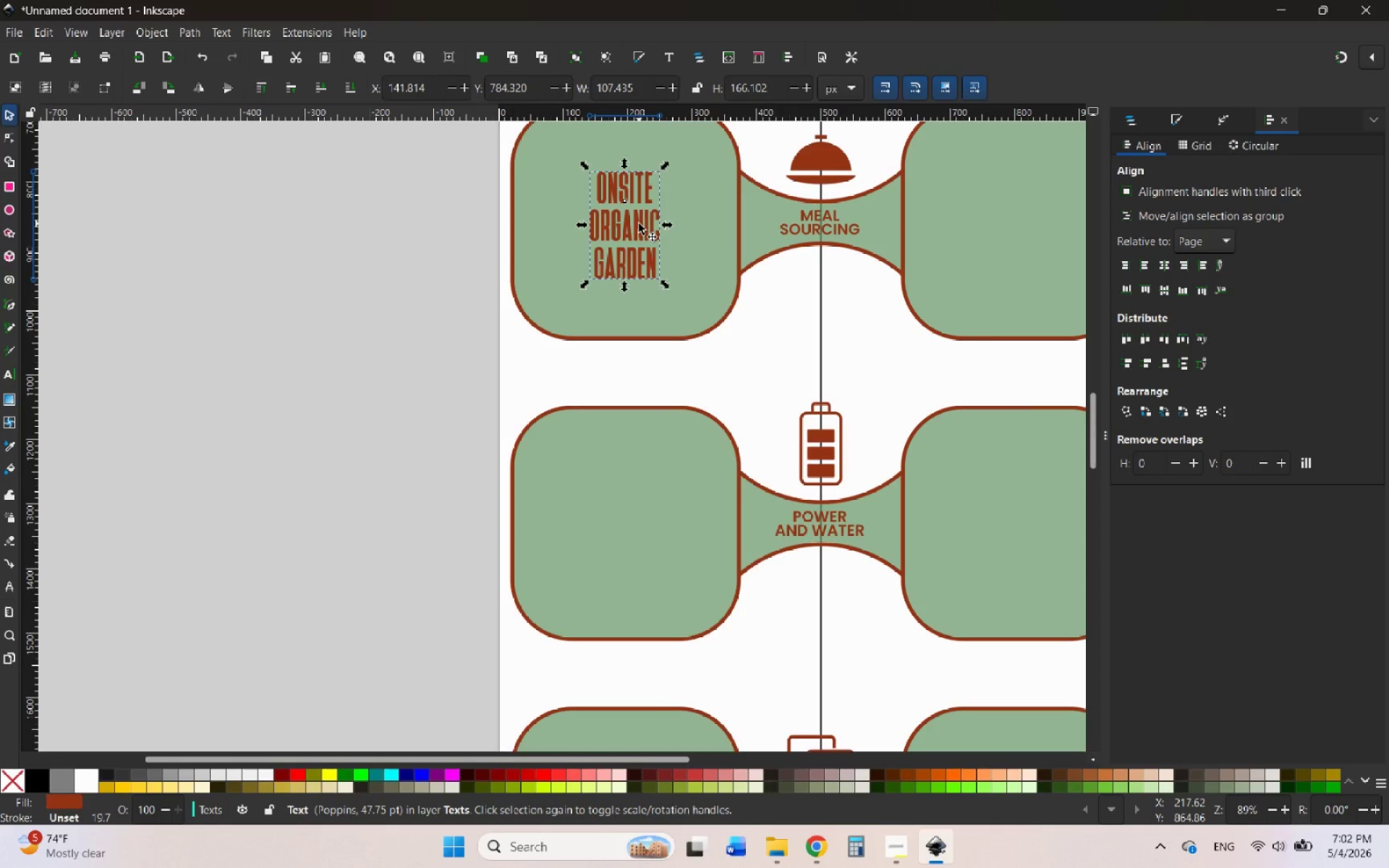 
right_click([639, 224])
 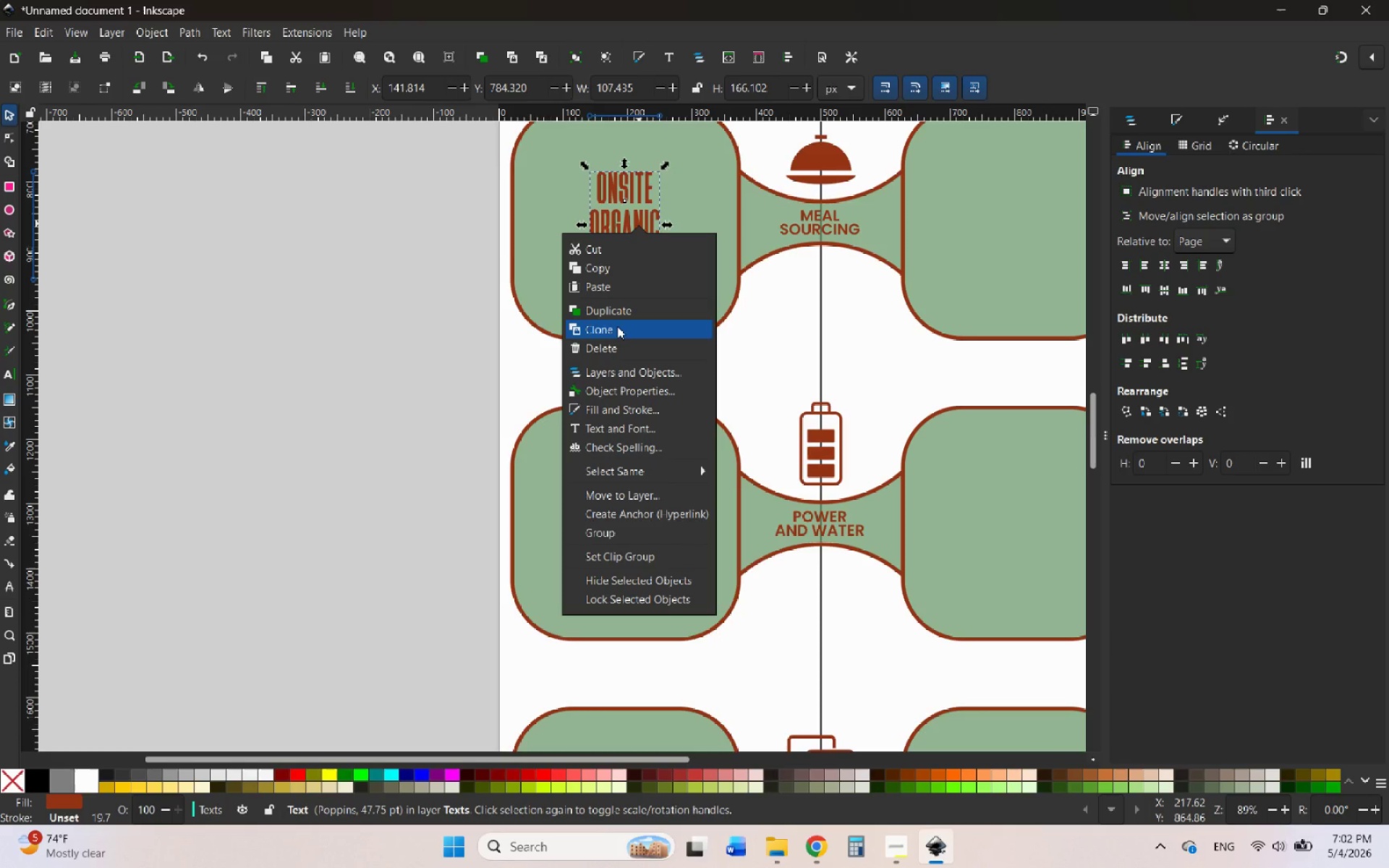 
left_click([611, 310])
 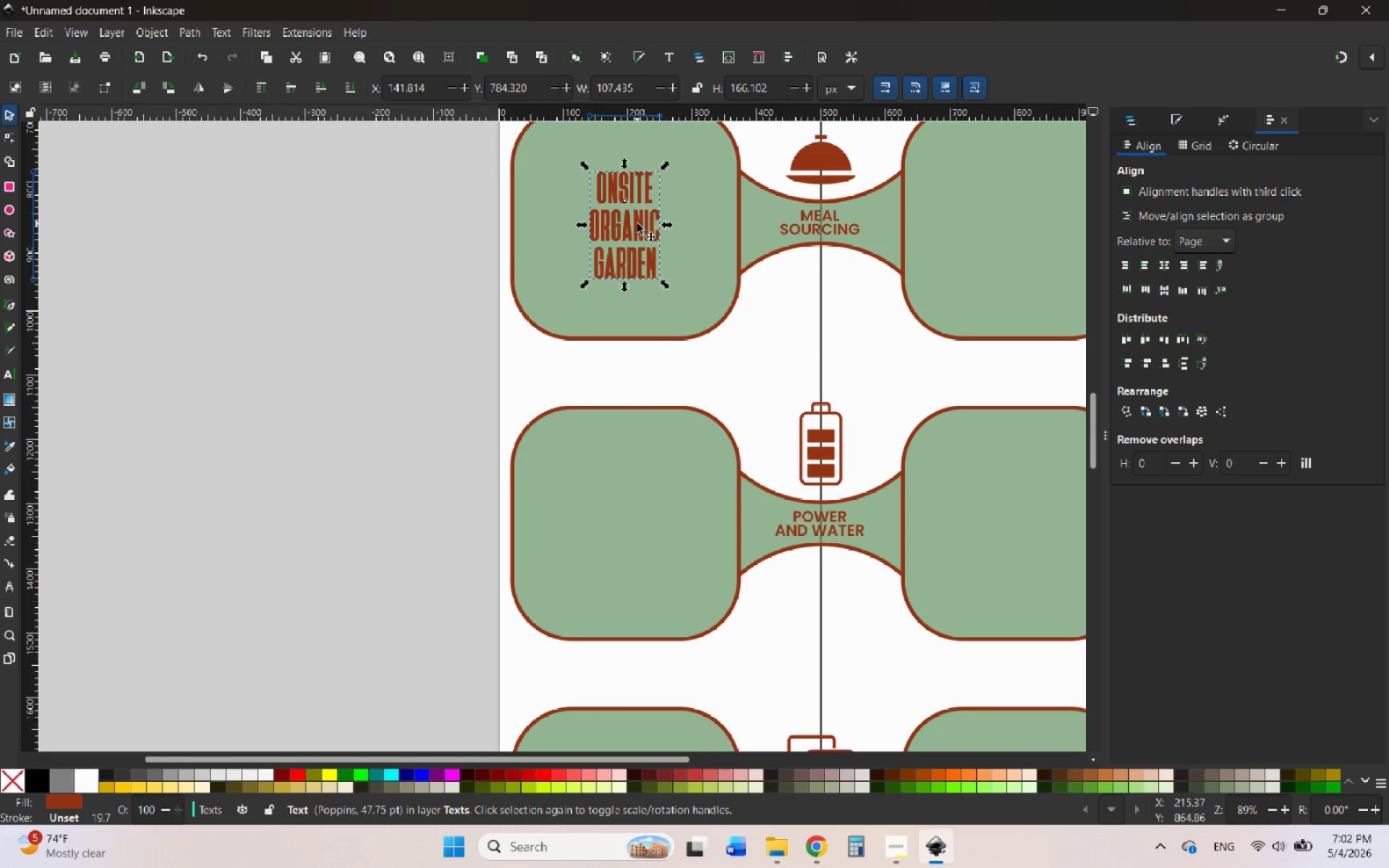 
left_click_drag(start_coordinate=[637, 224], to_coordinate=[615, 526])
 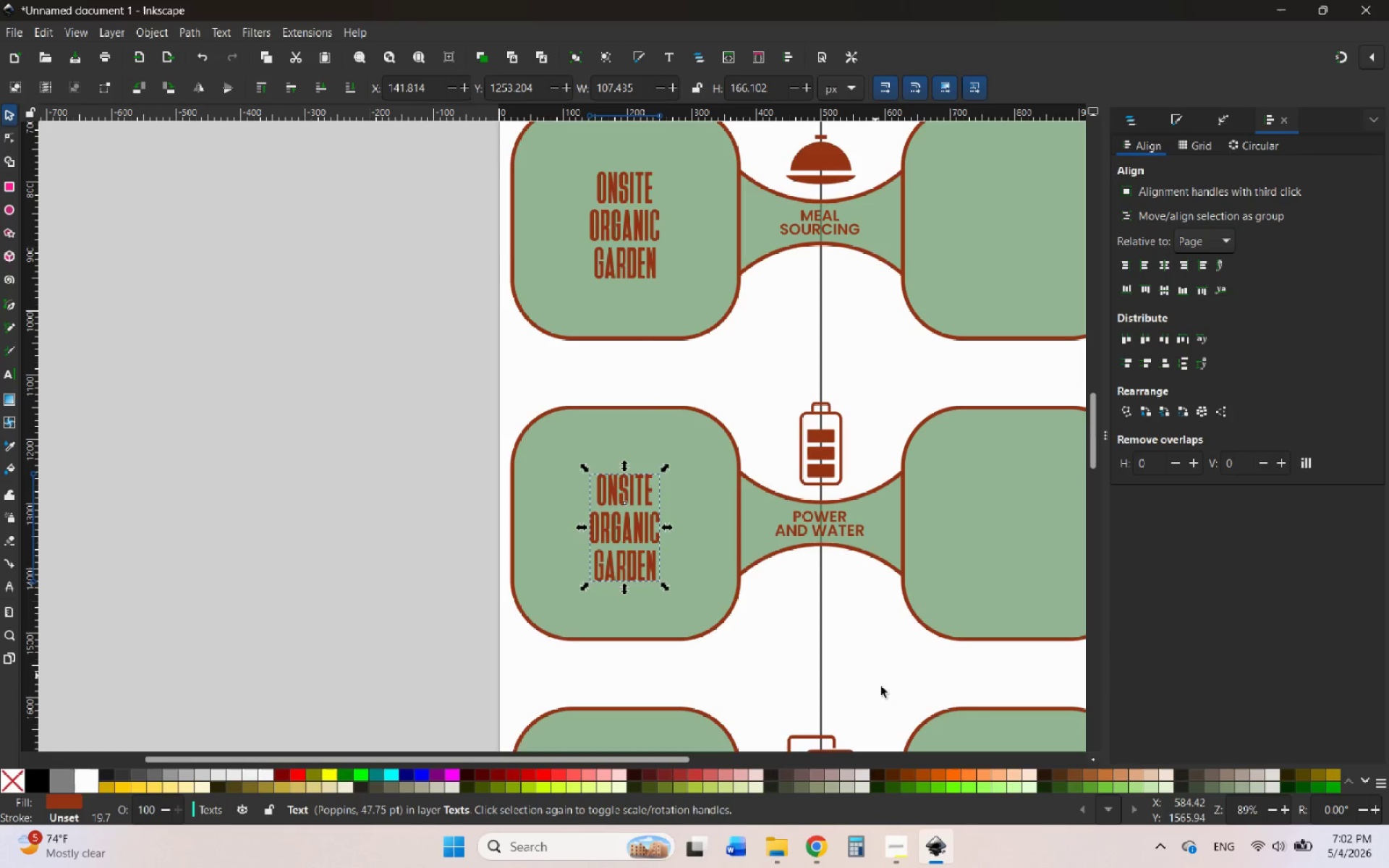 
hold_key(key=ControlLeft, duration=2.0)
 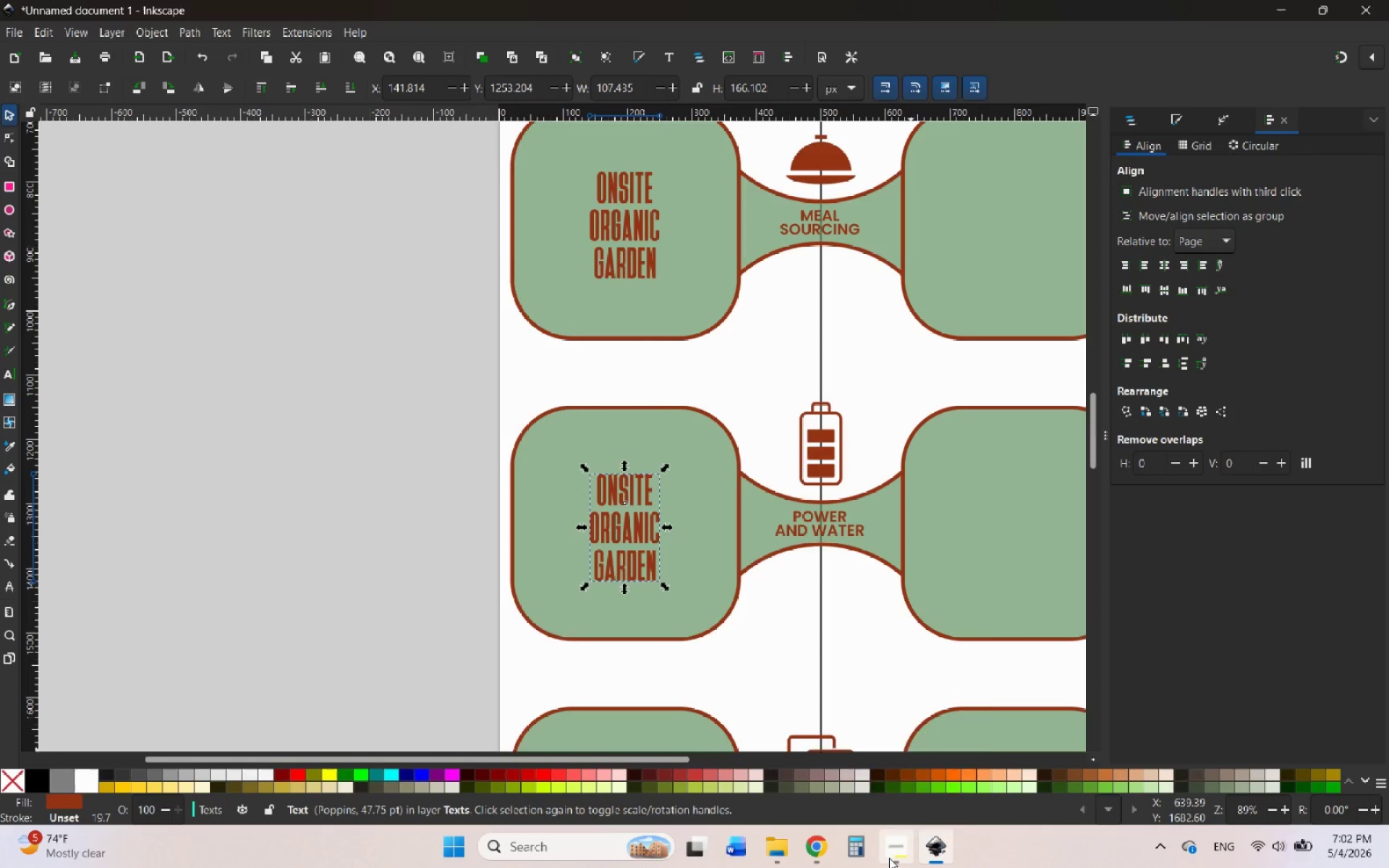 
left_click([889, 858])